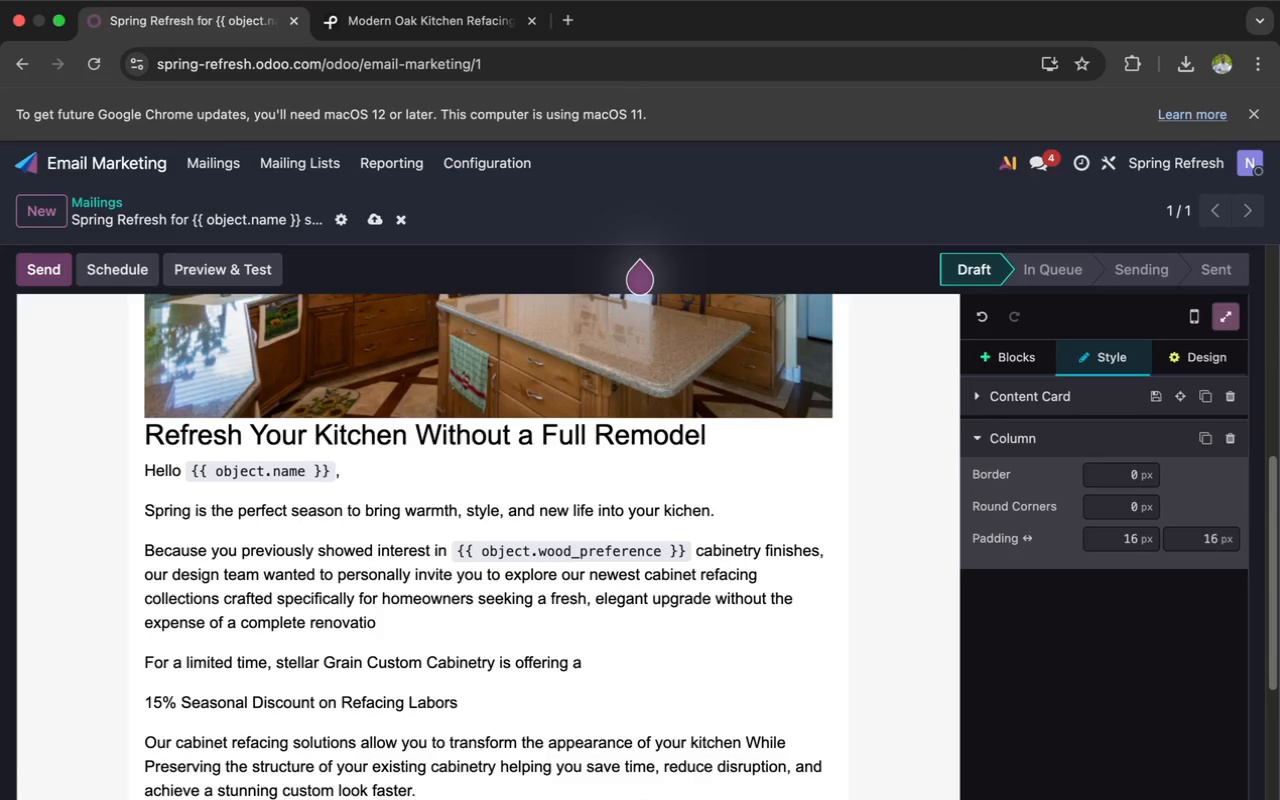 
scroll: coordinate [132, 549], scroll_direction: down, amount: 14.0
 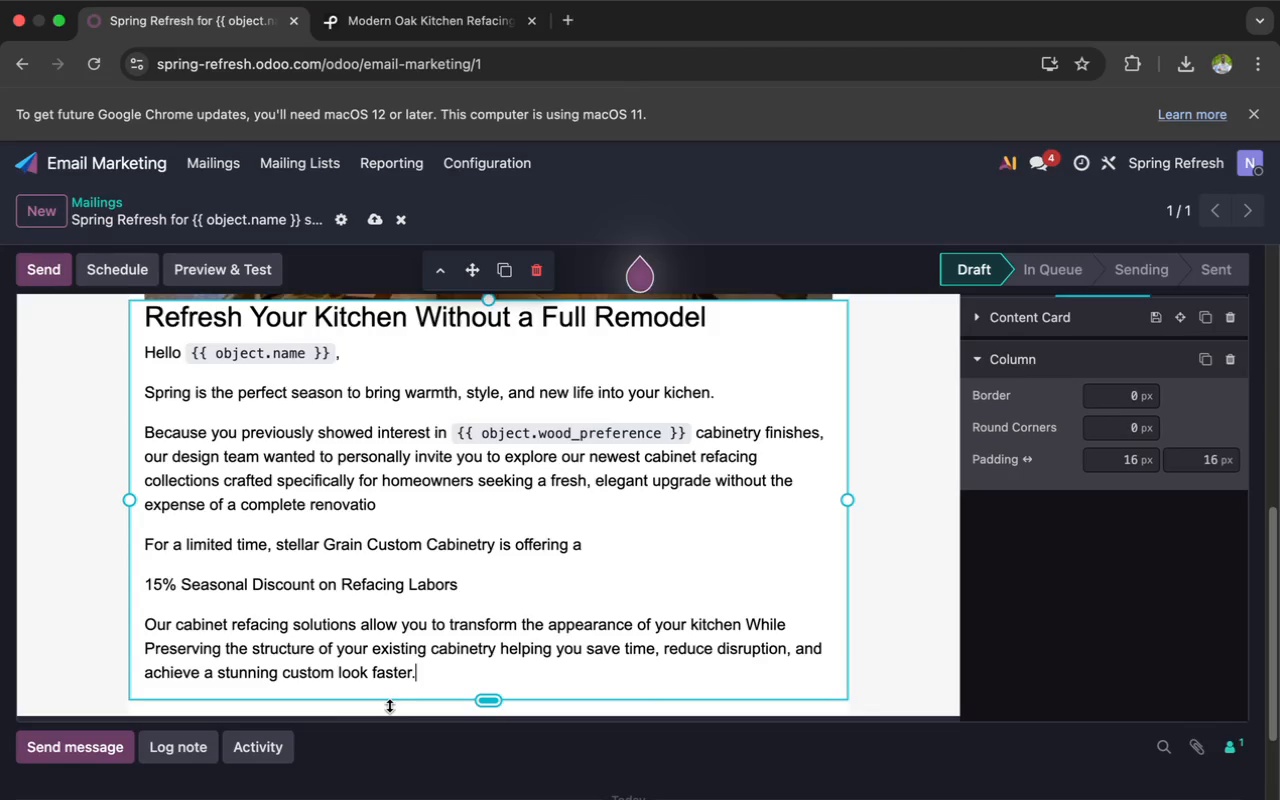 
key(Enter)
 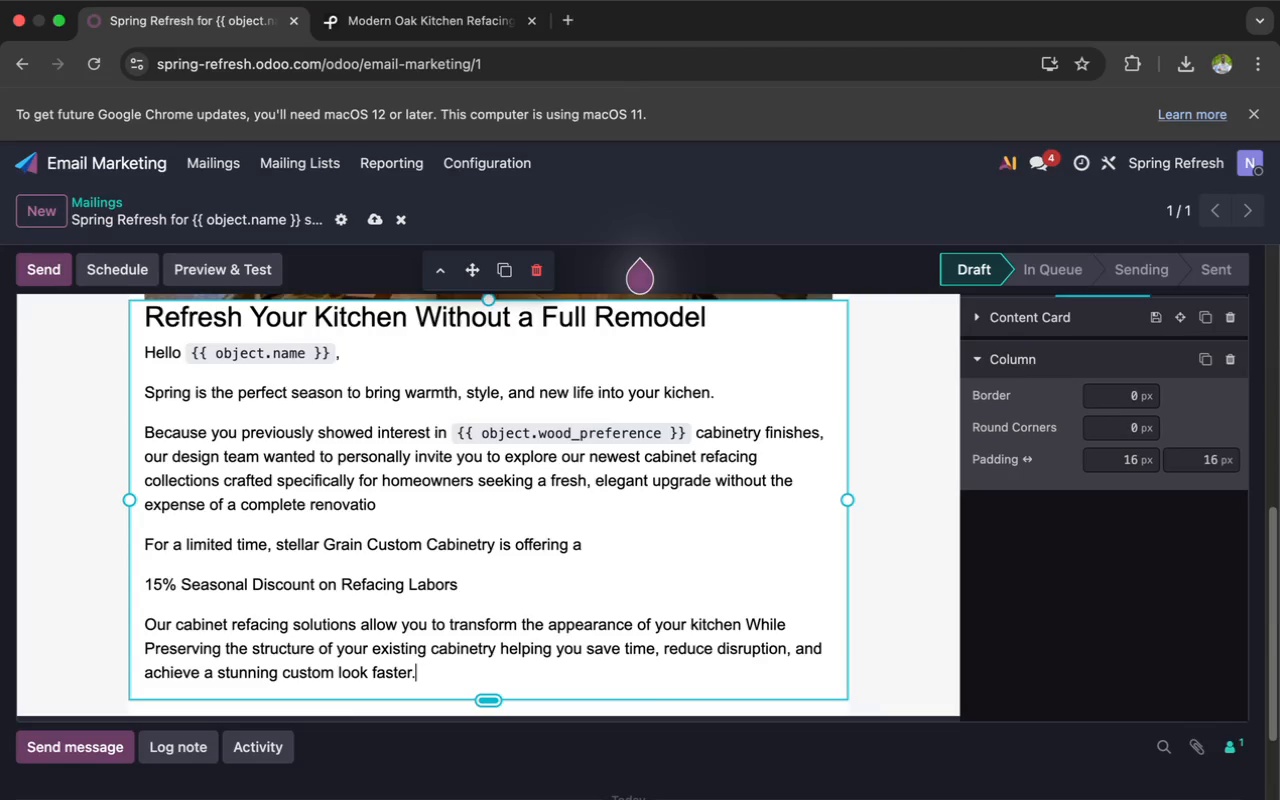 
key(Enter)
 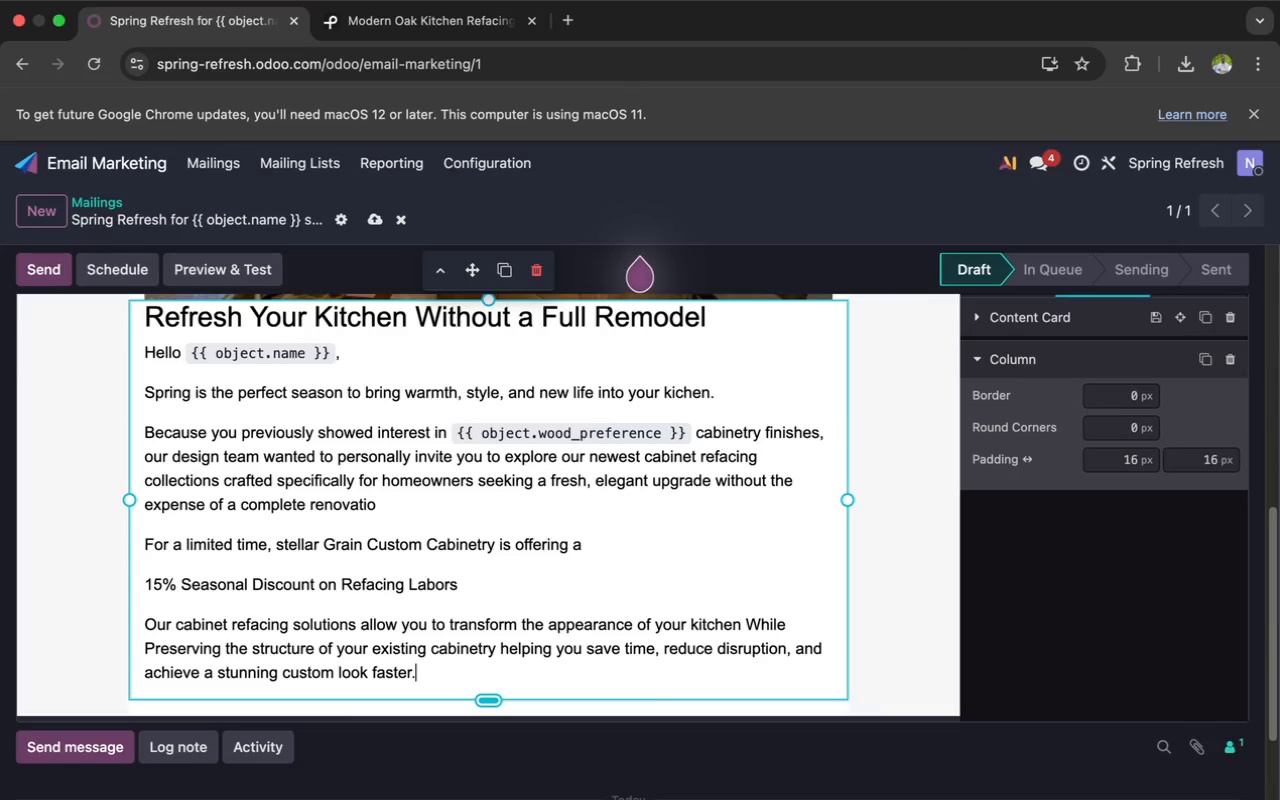 
key(Enter)
 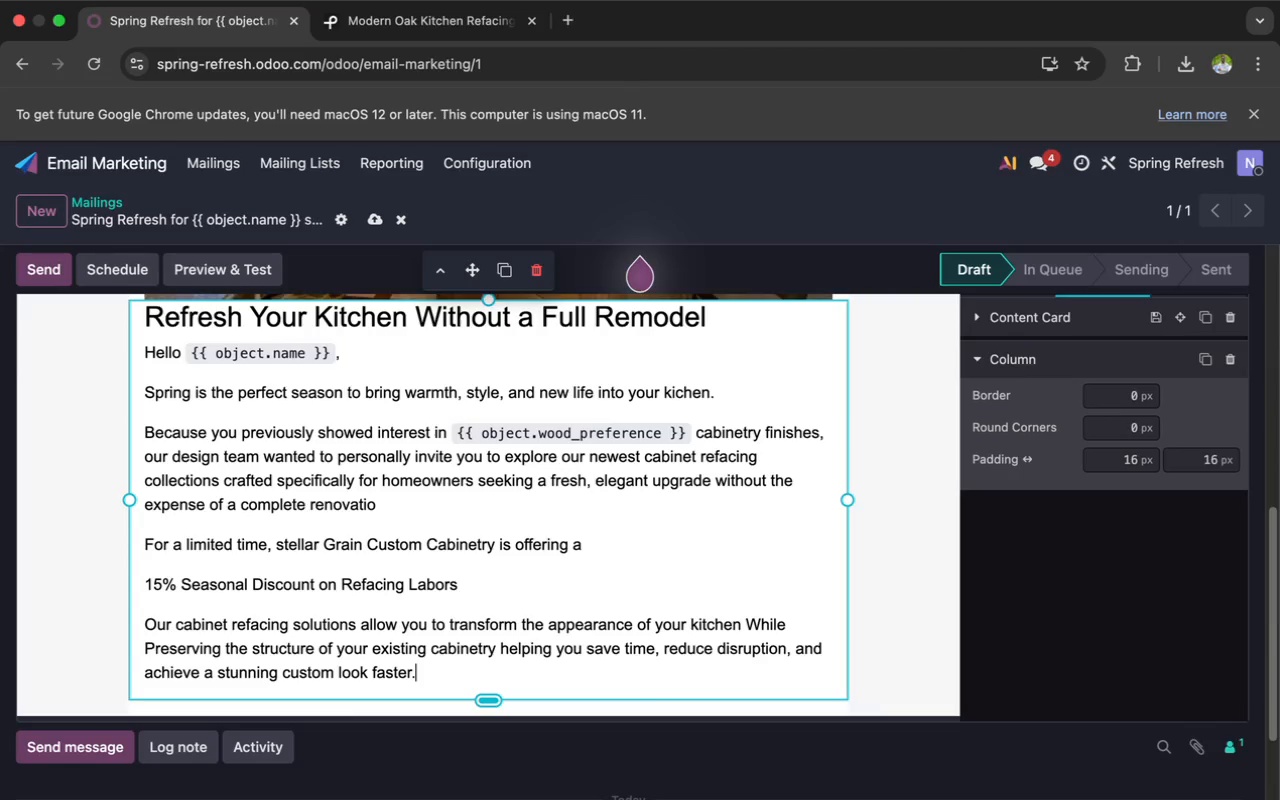 
key(Enter)
 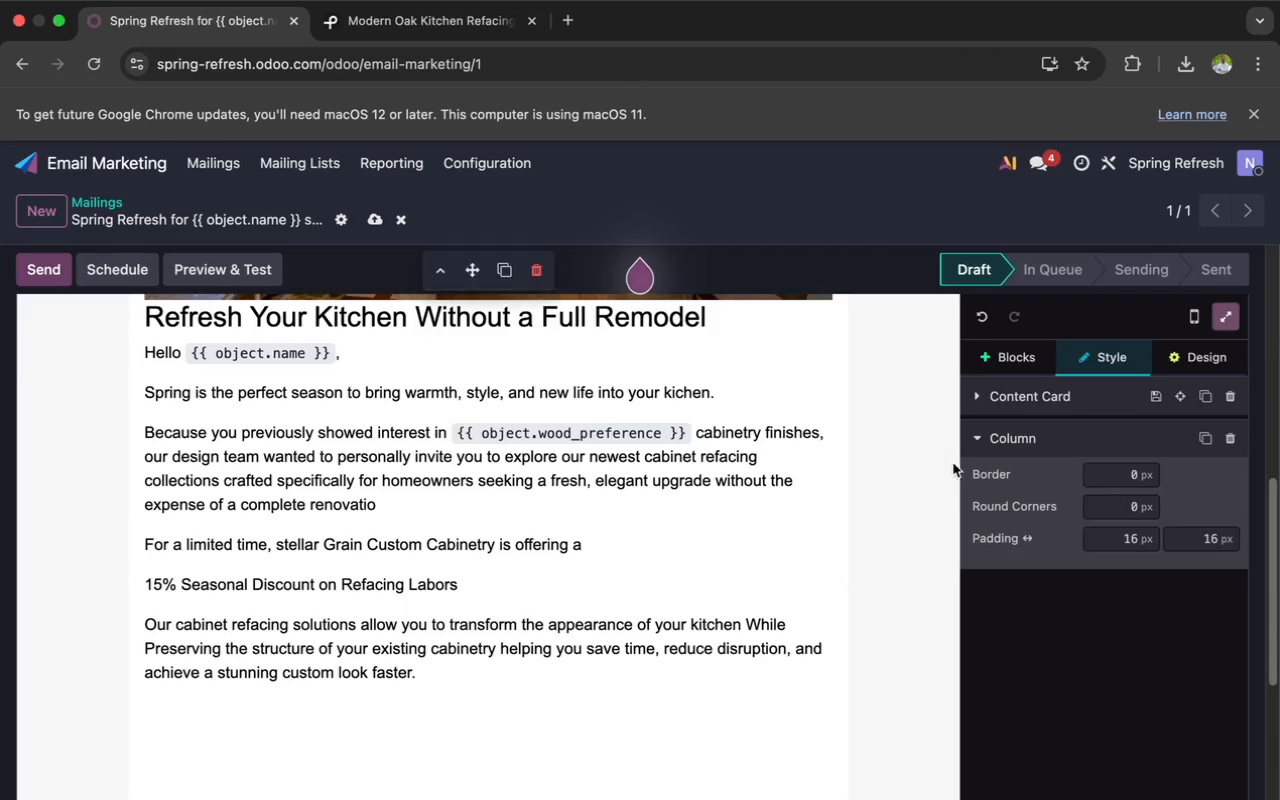 
left_click([1020, 364])
 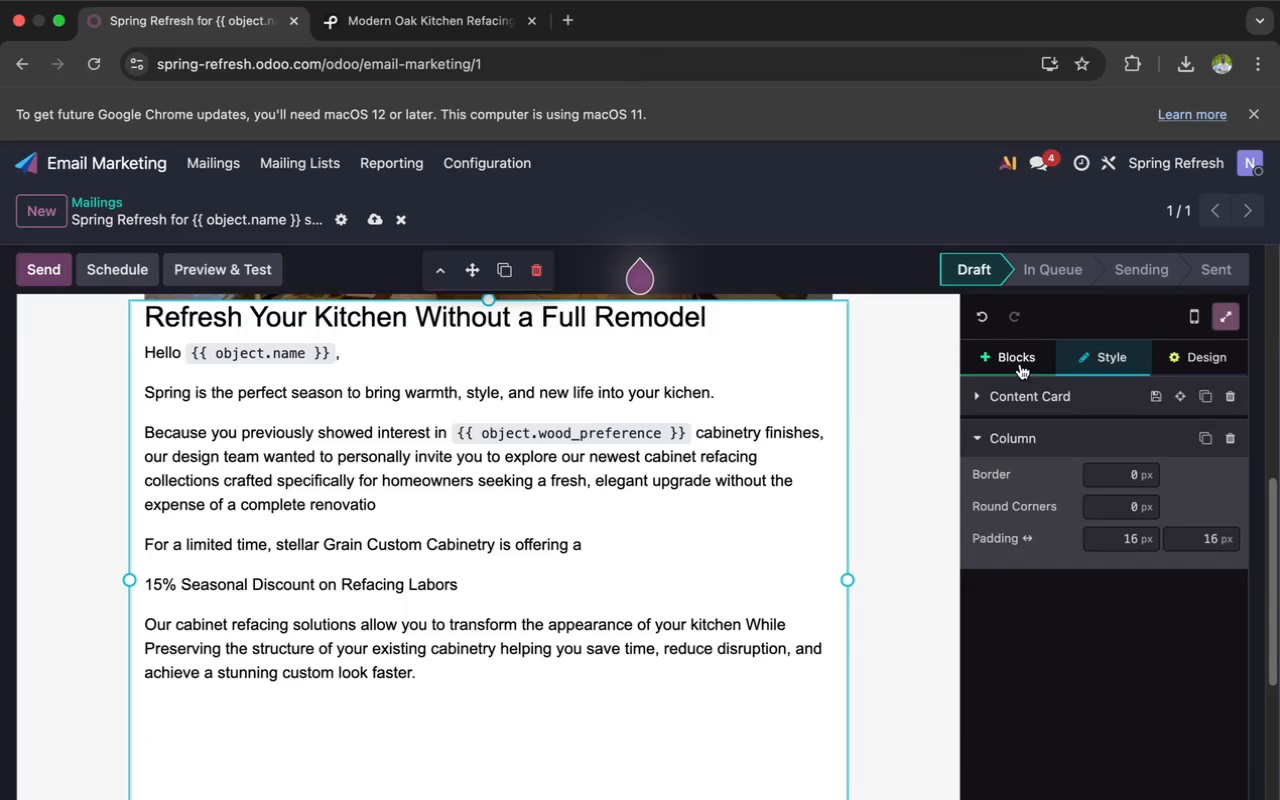 
scroll: coordinate [1061, 507], scroll_direction: down, amount: 42.0
 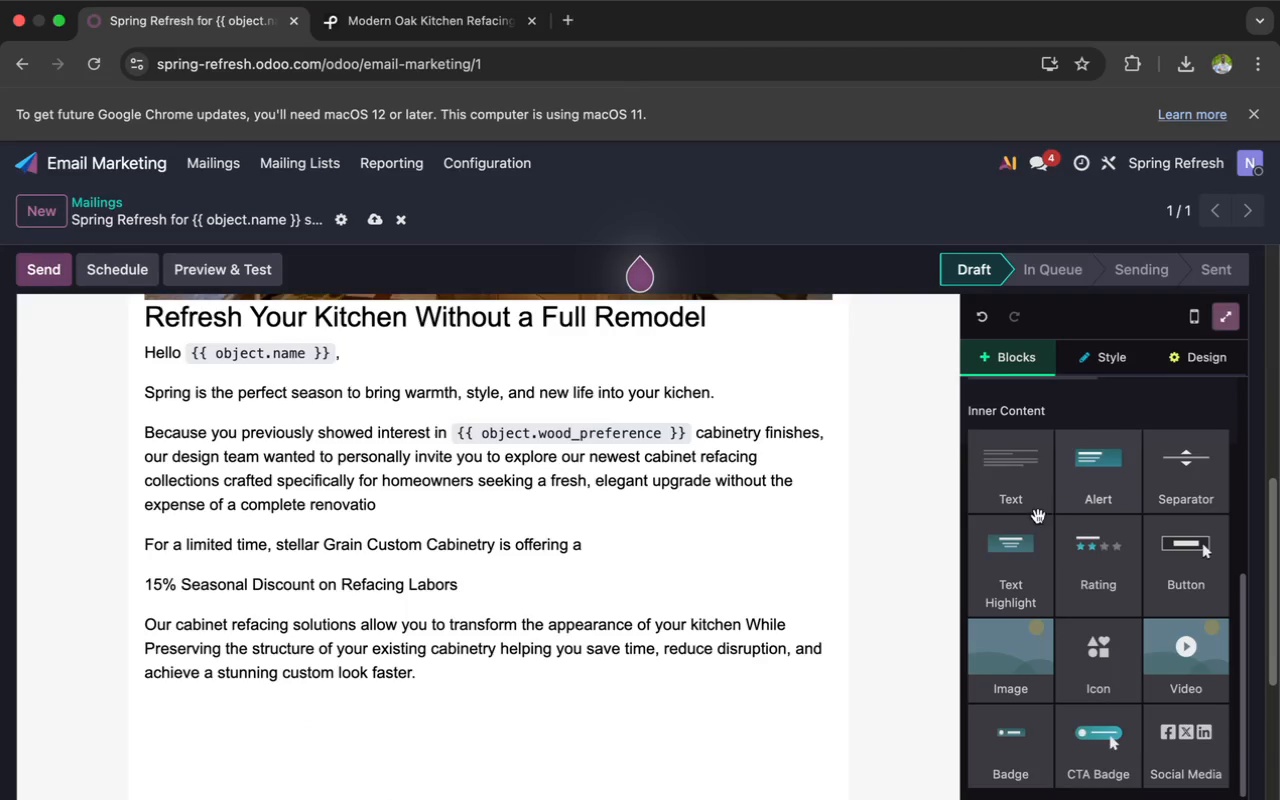 
left_click_drag(start_coordinate=[1011, 572], to_coordinate=[782, 698])
 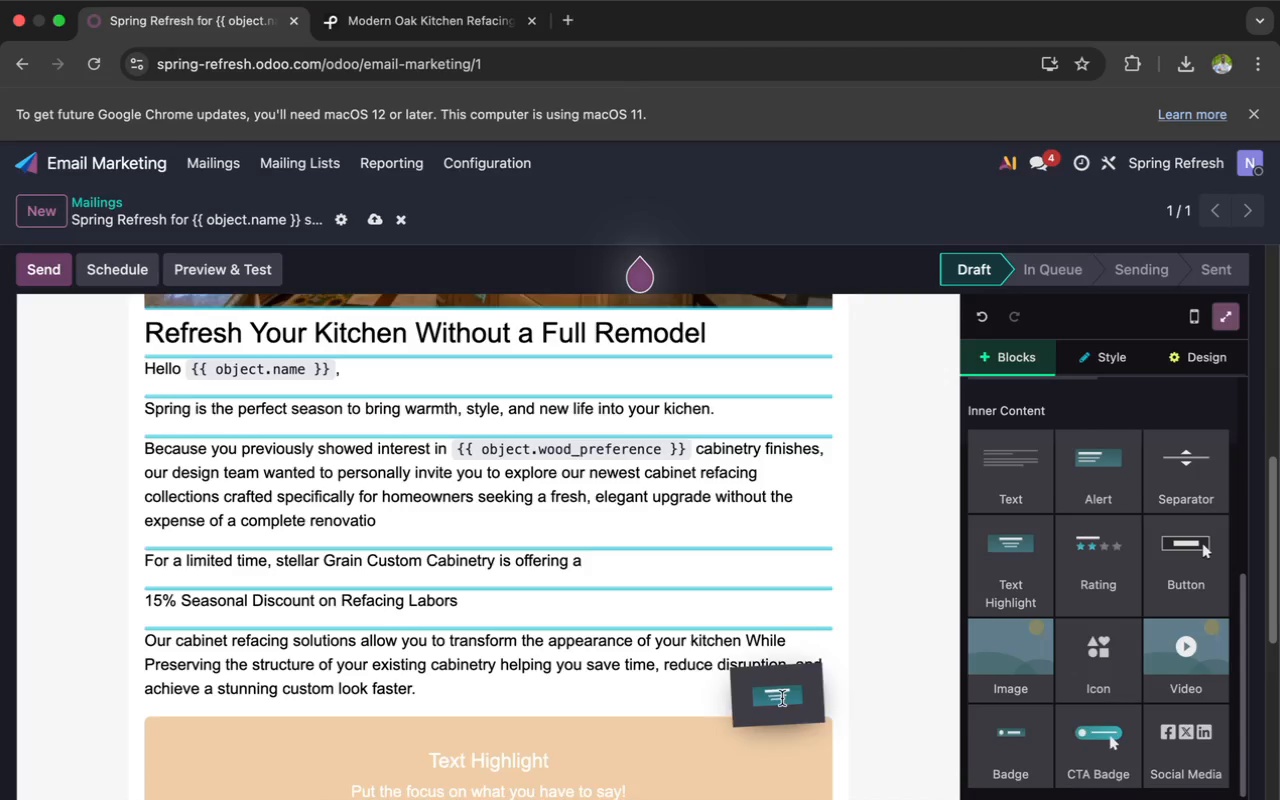 
scroll: coordinate [688, 675], scroll_direction: down, amount: 6.0
 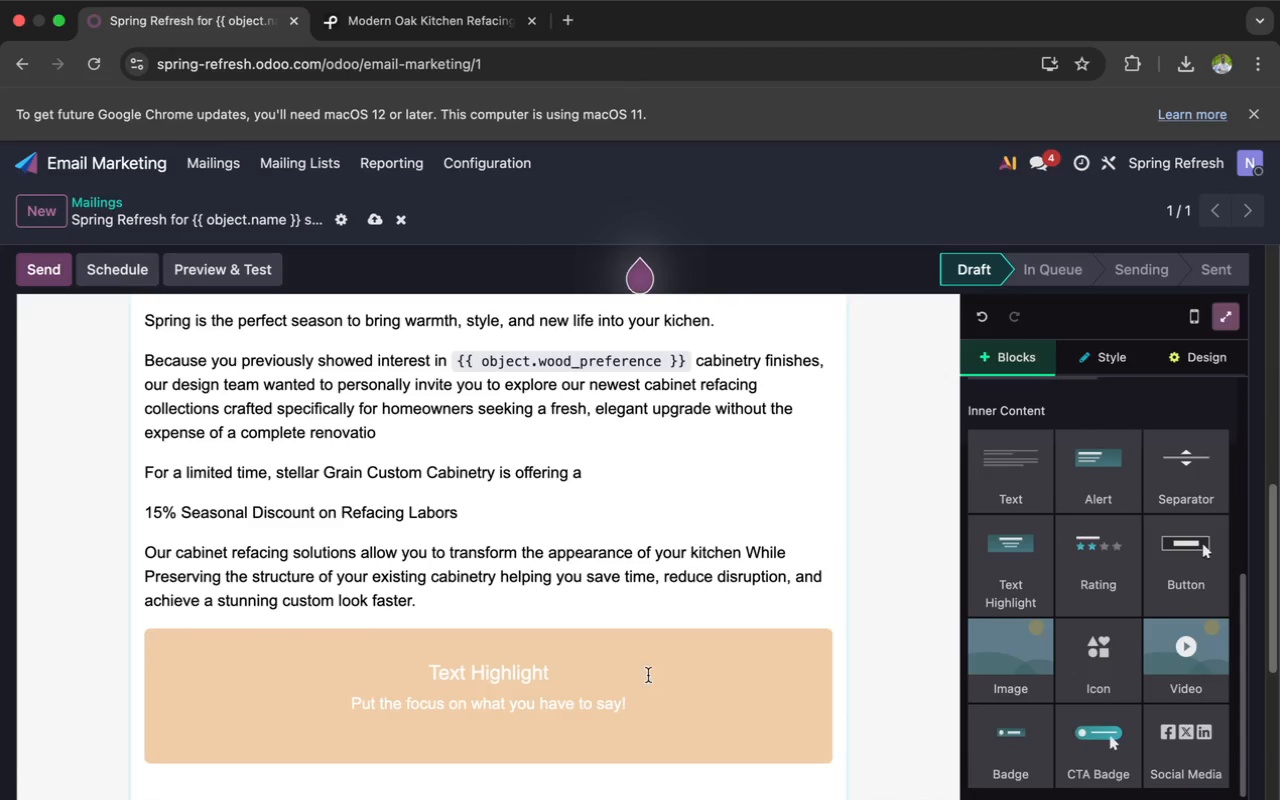 
left_click_drag(start_coordinate=[634, 699], to_coordinate=[347, 703])
 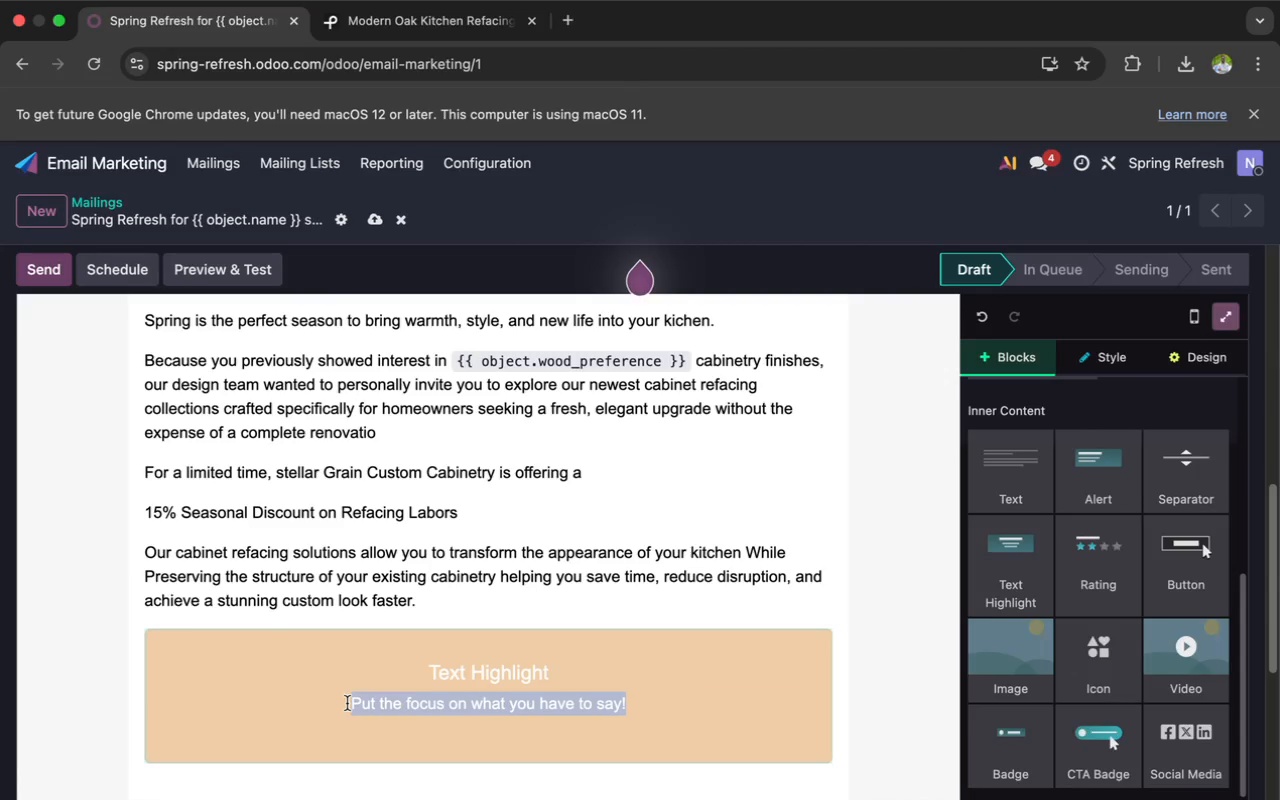 
key(Backspace)
 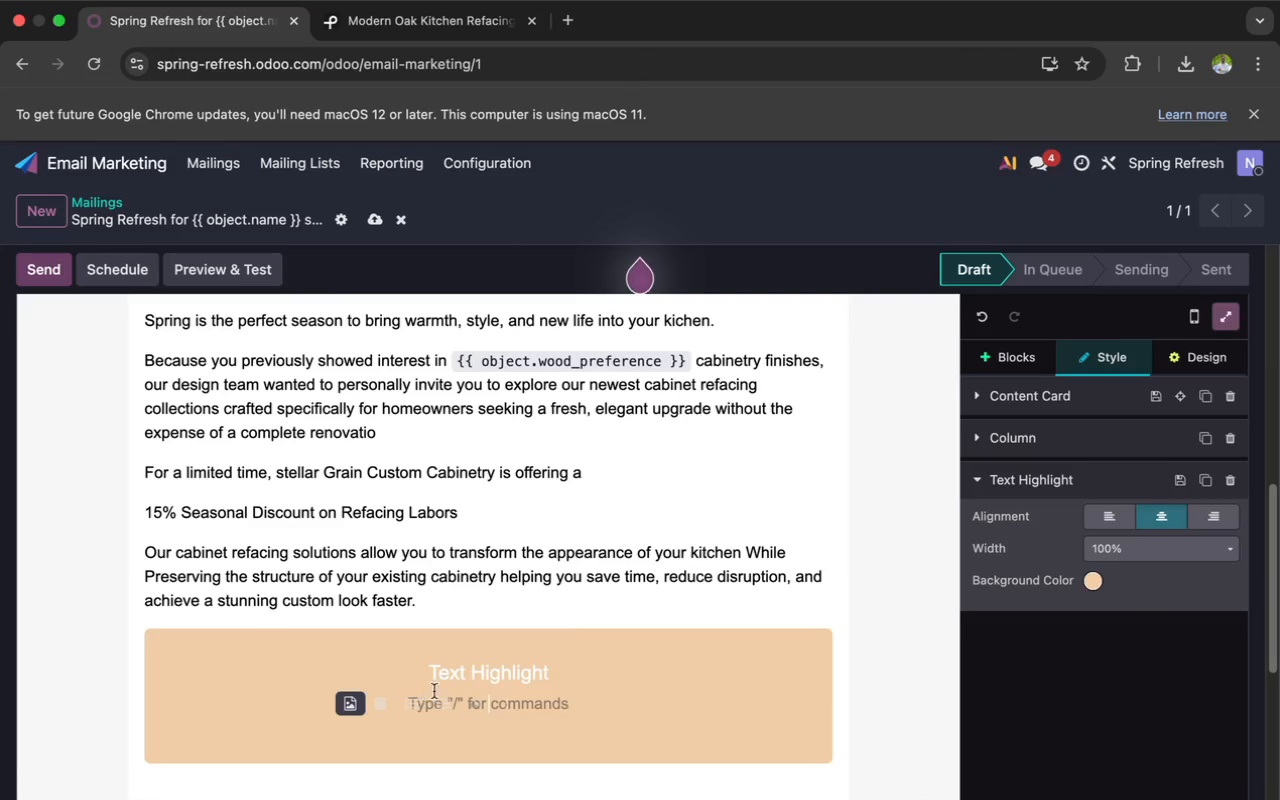 
left_click_drag(start_coordinate=[559, 679], to_coordinate=[389, 681])
 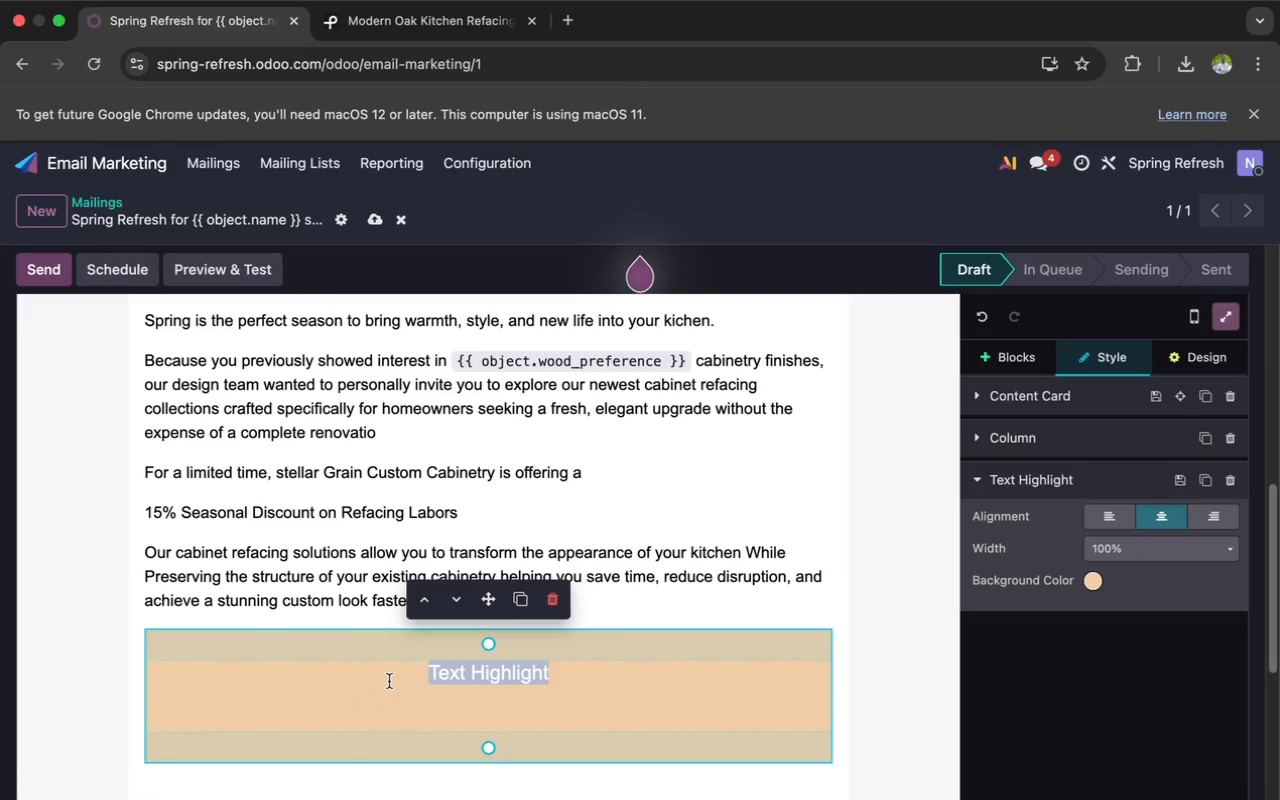 
key(Backspace)
 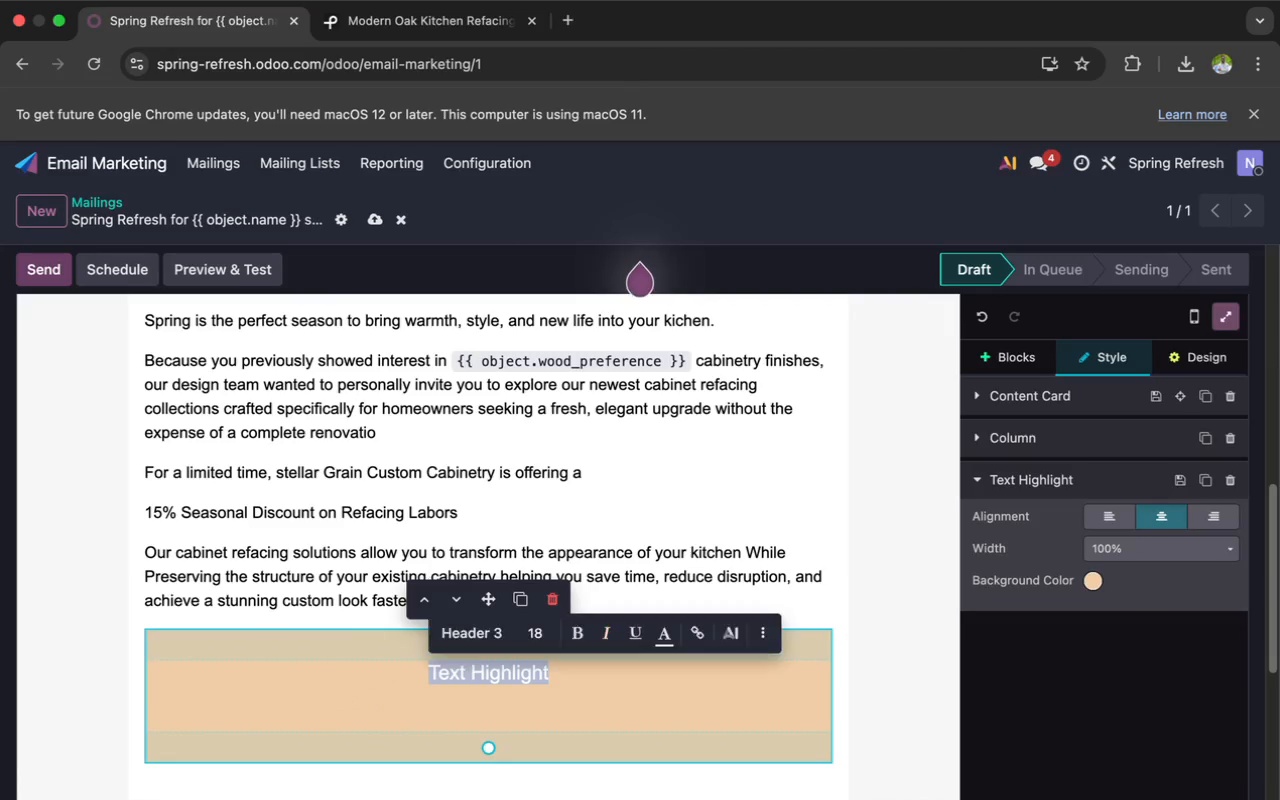 
key(Backspace)
 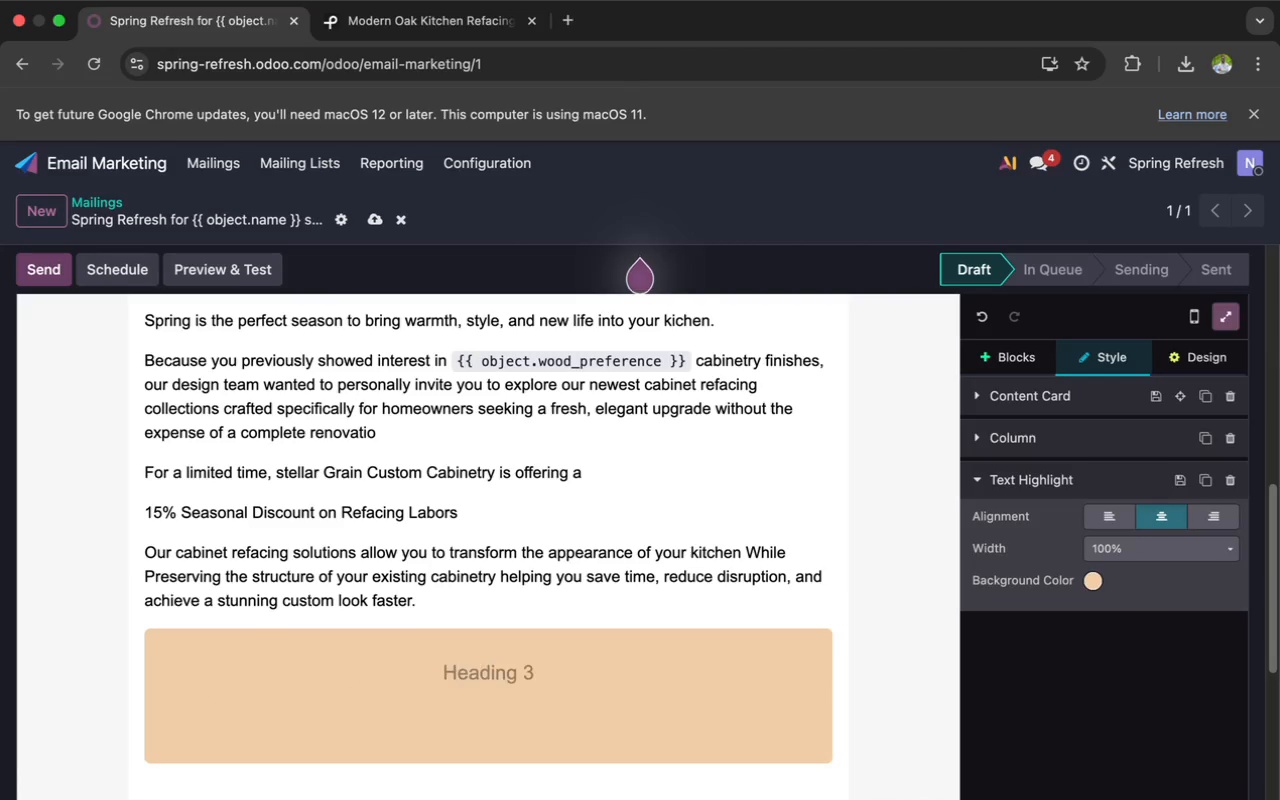 
key(Backspace)
 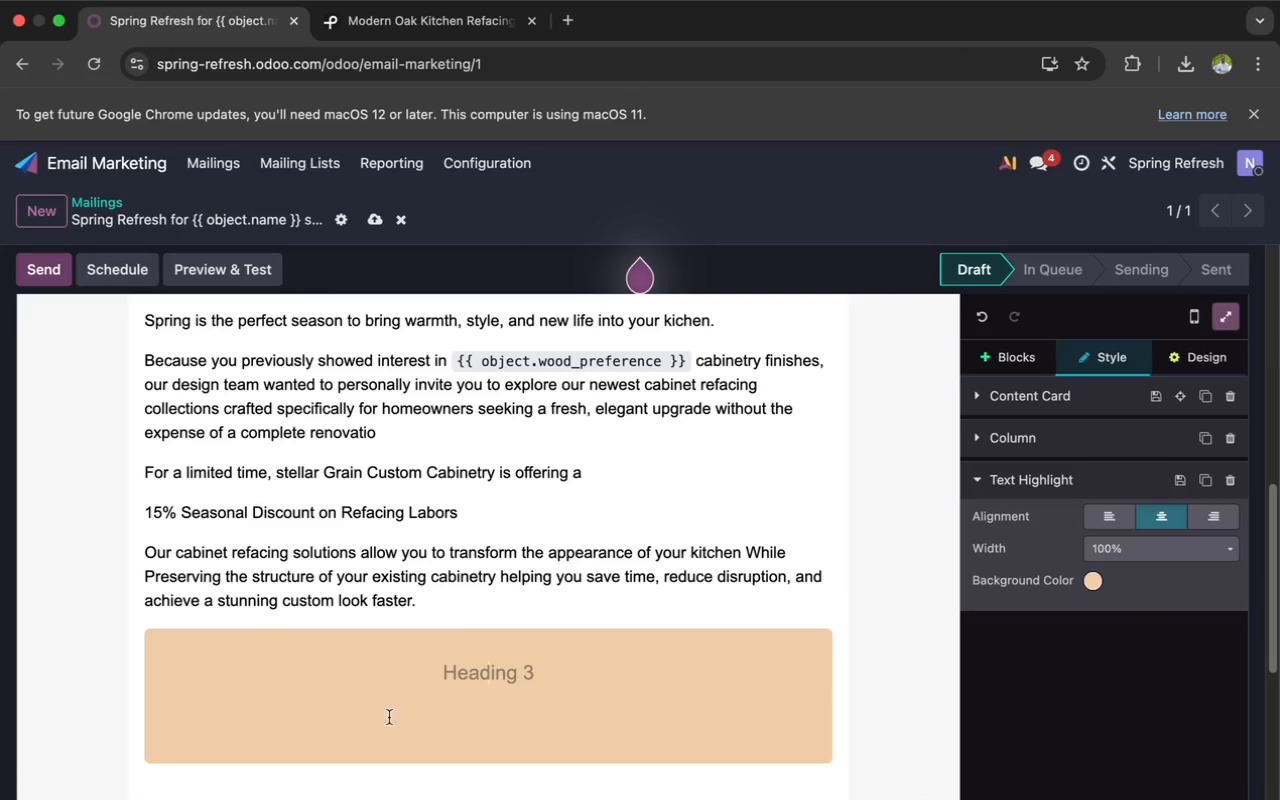 
left_click([404, 728])
 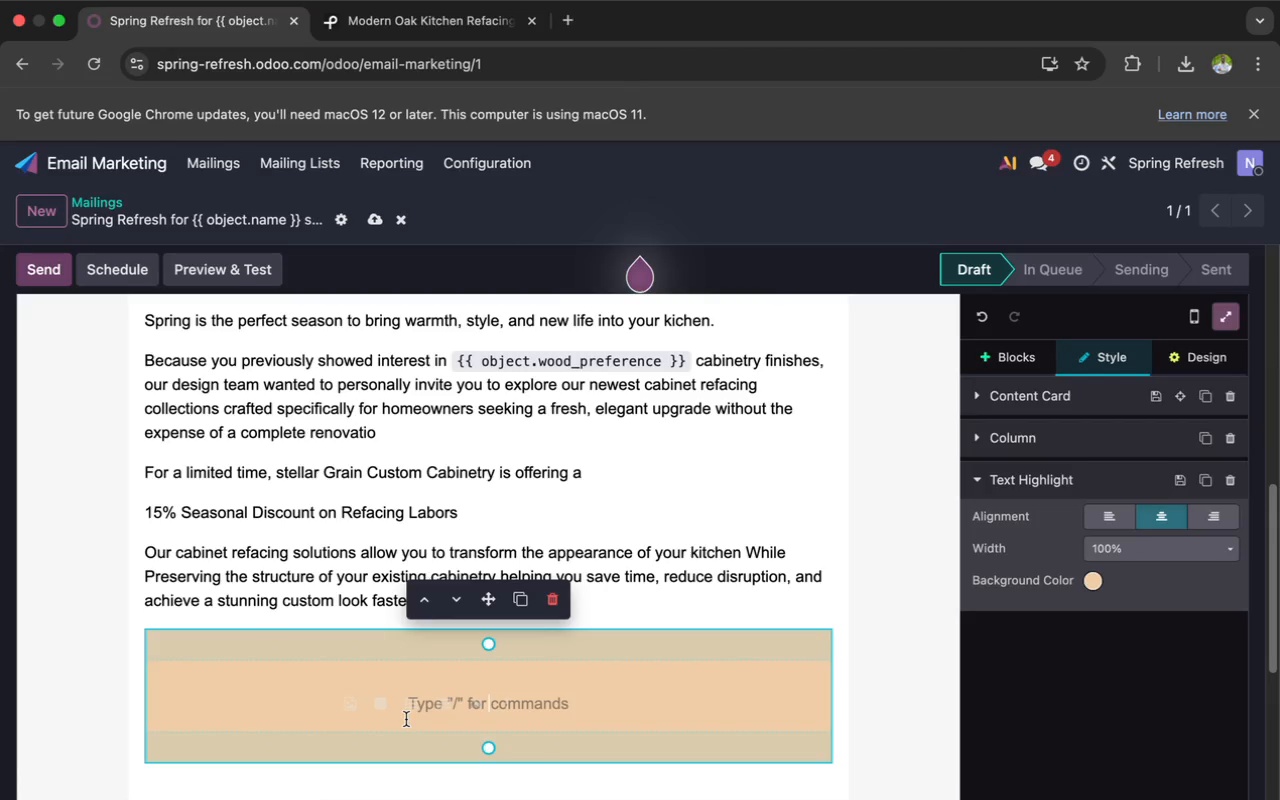 
key(Backspace)
 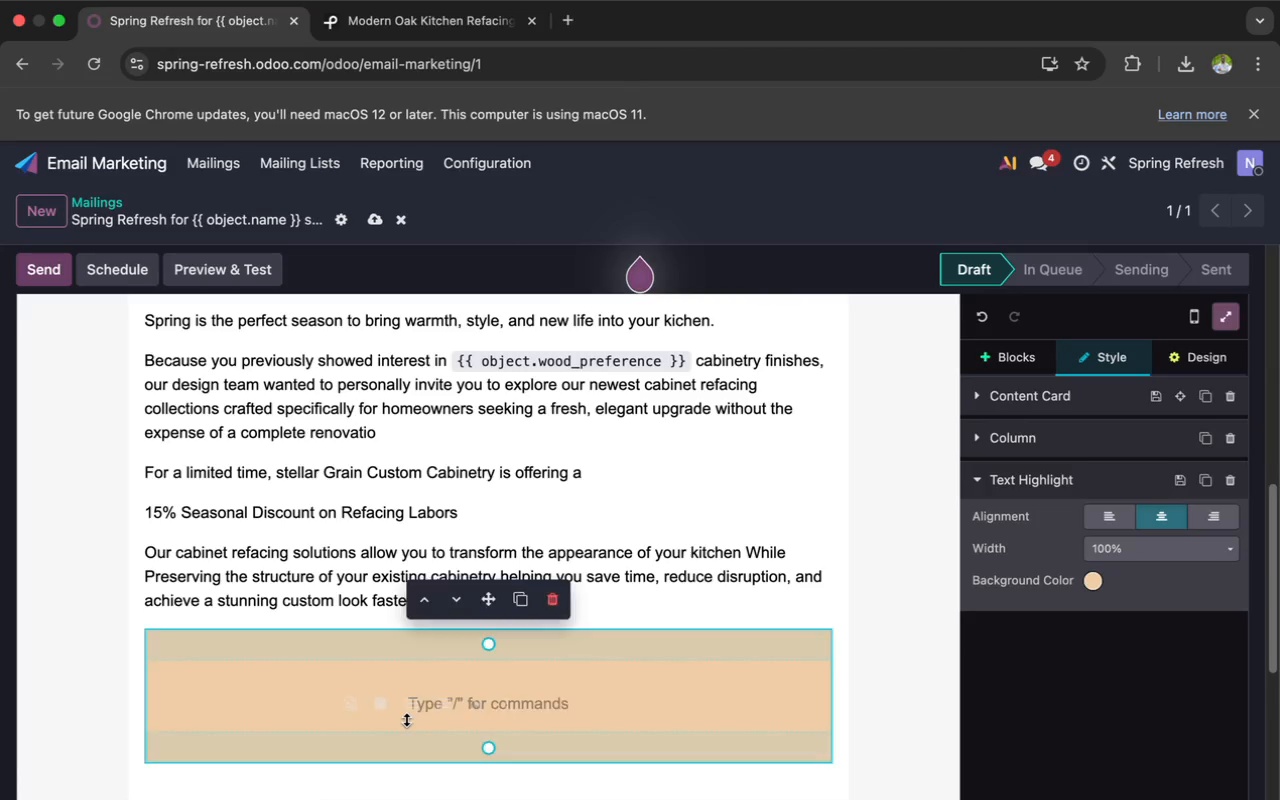 
key(Backspace)
 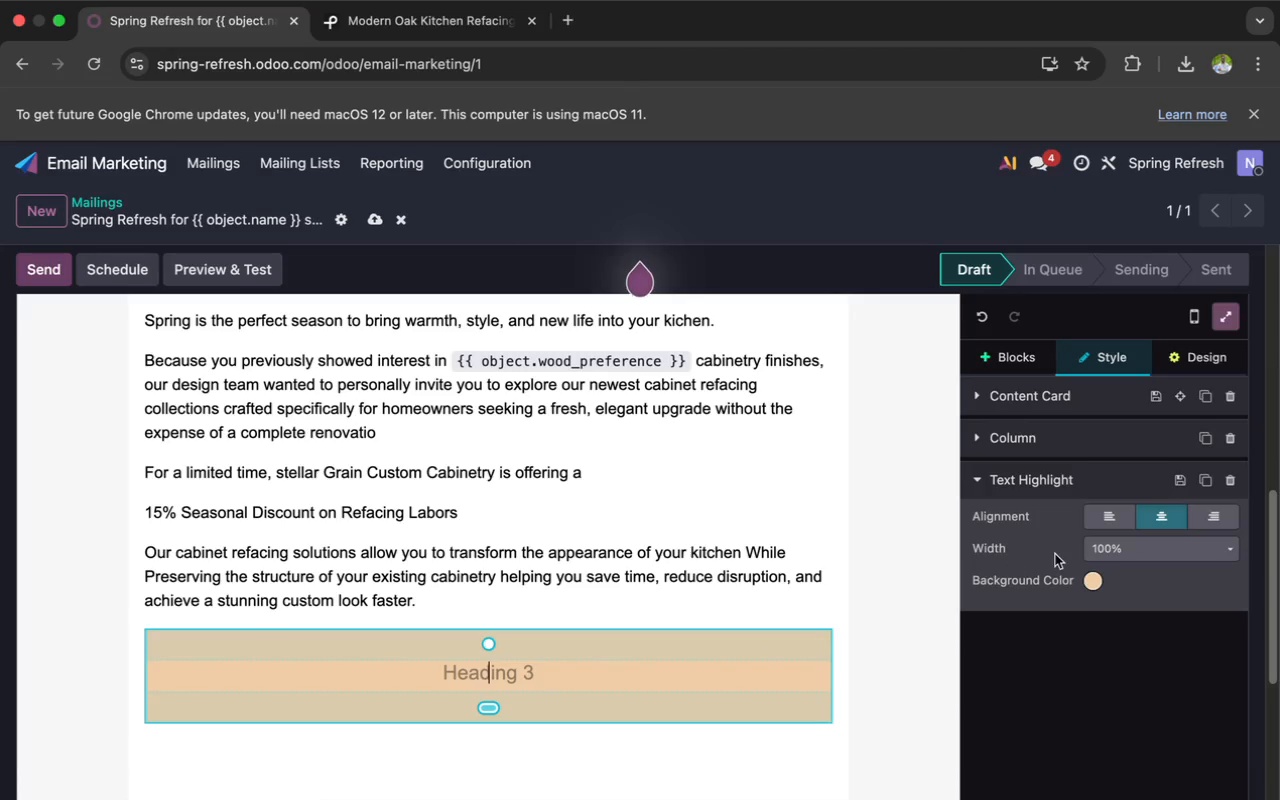 
left_click([1102, 517])
 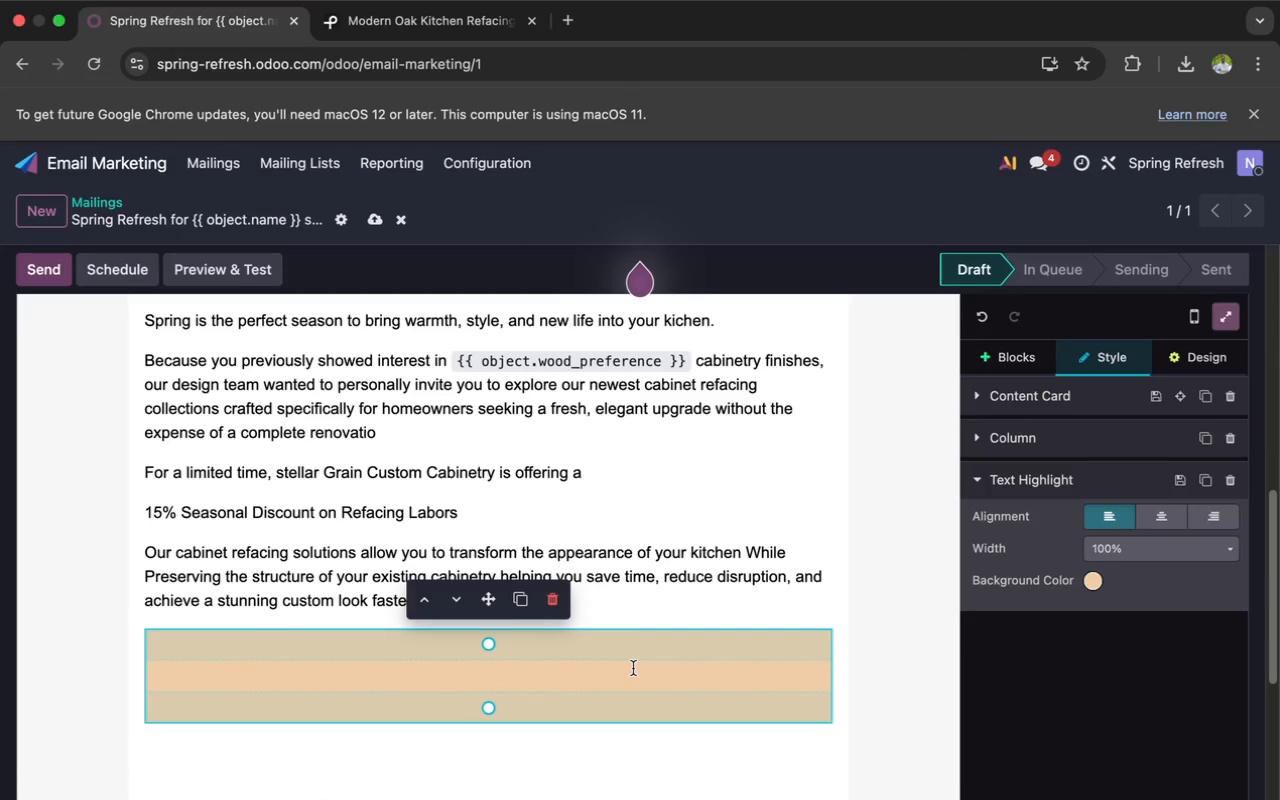 
left_click([614, 673])
 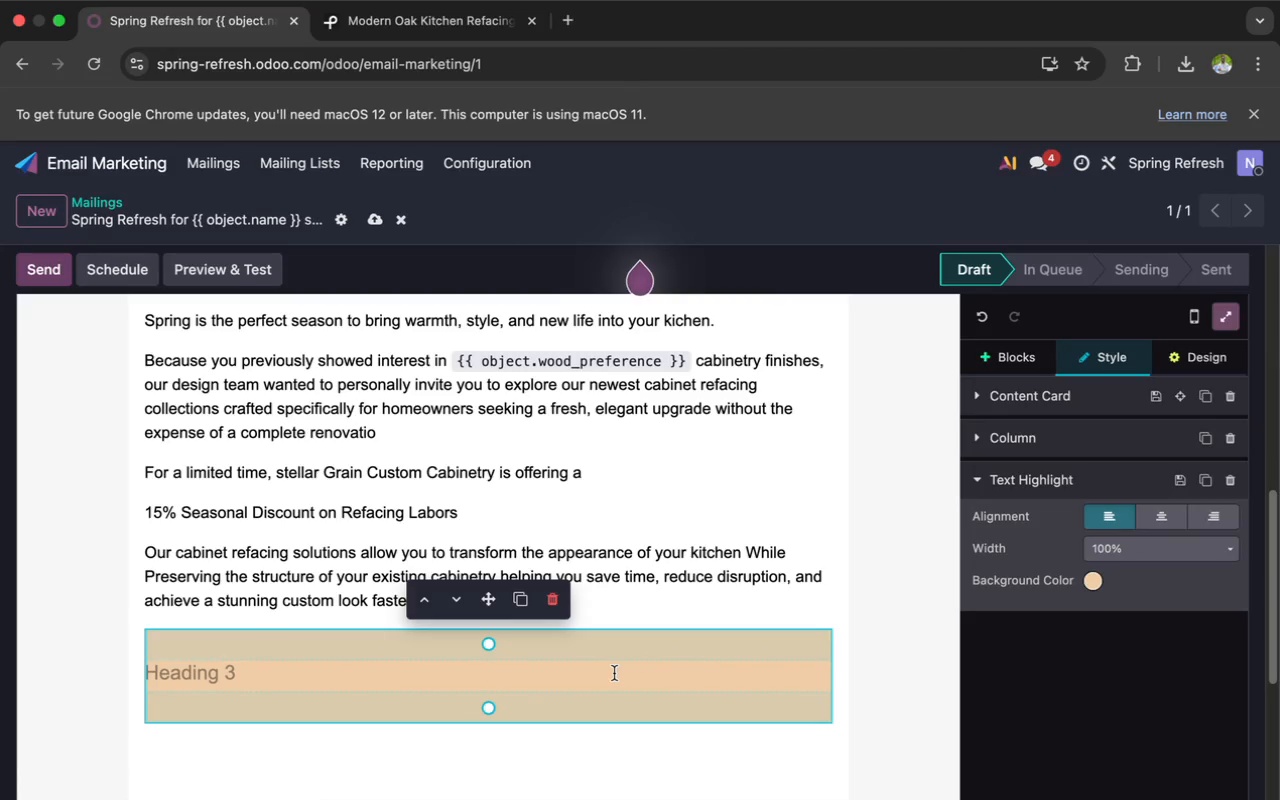 
type(Premium Wood Finish Options)
 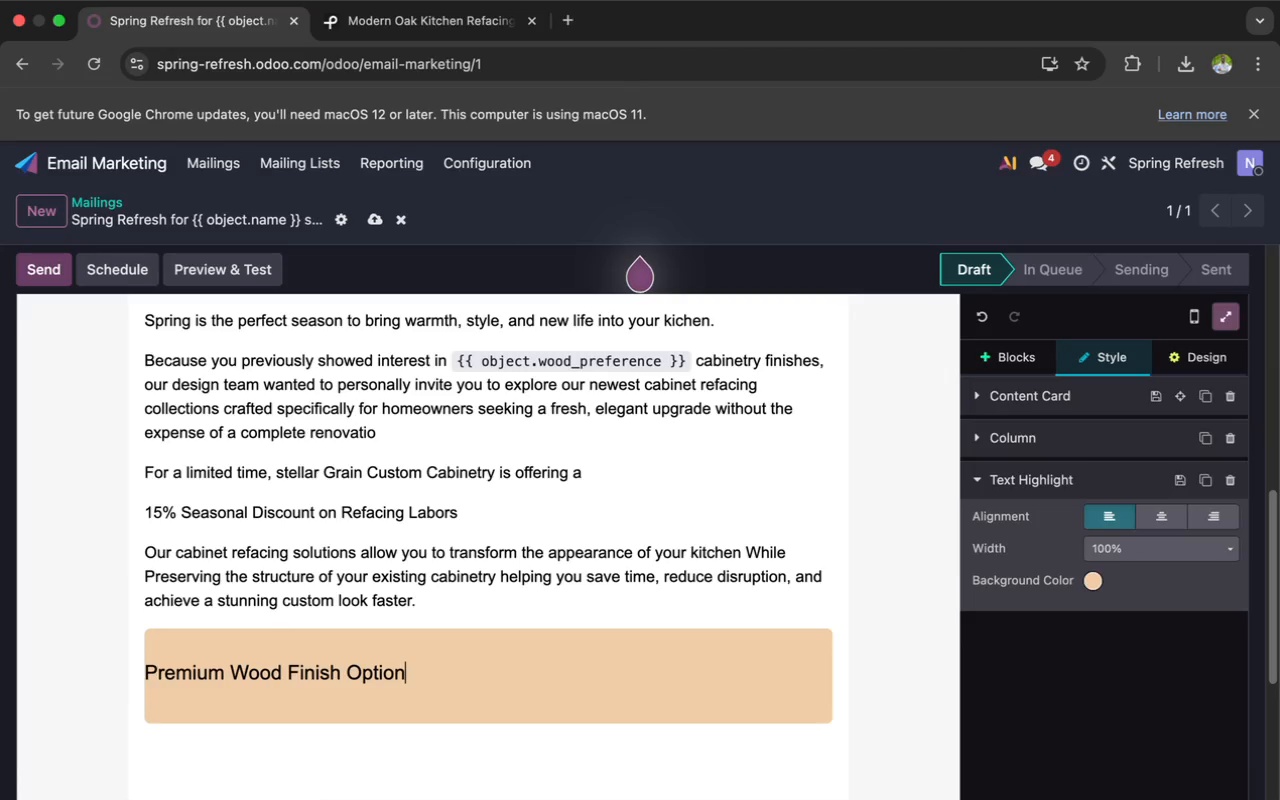 
key(Enter)
 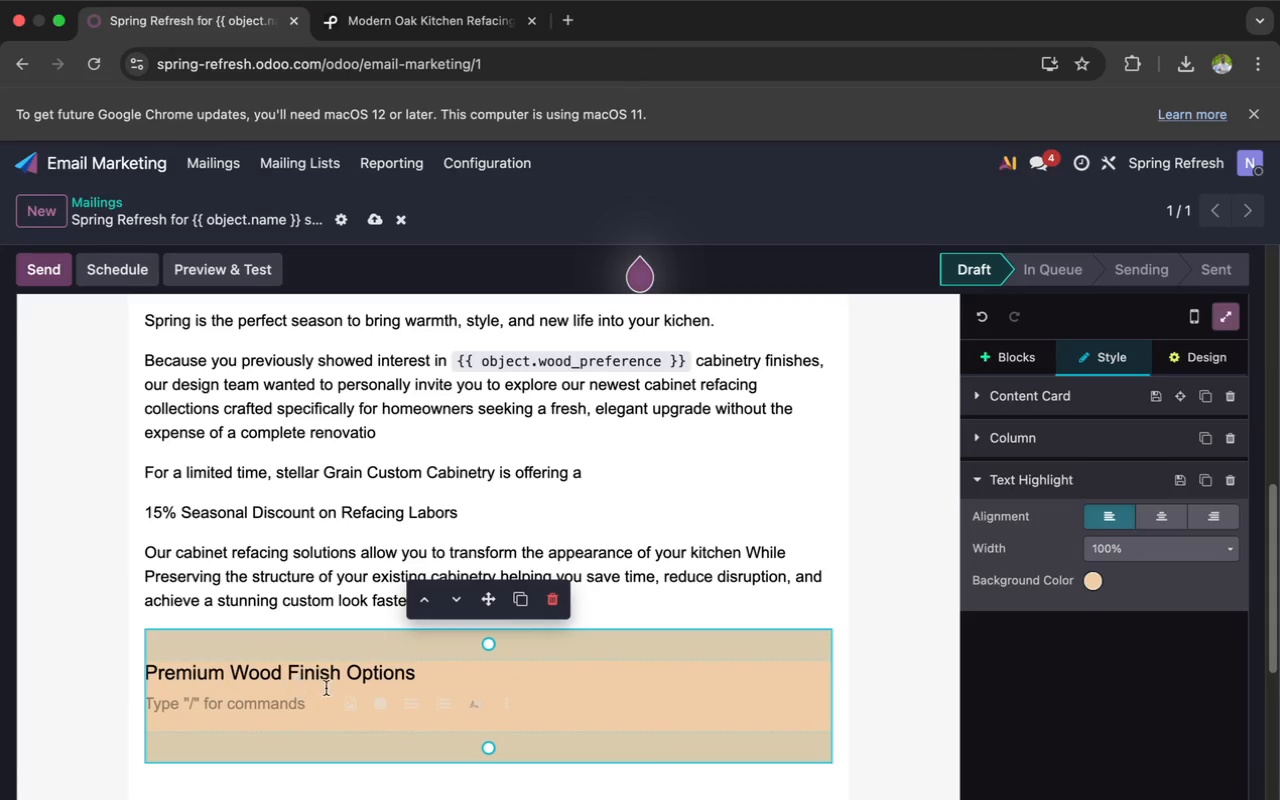 
wait(5.28)
 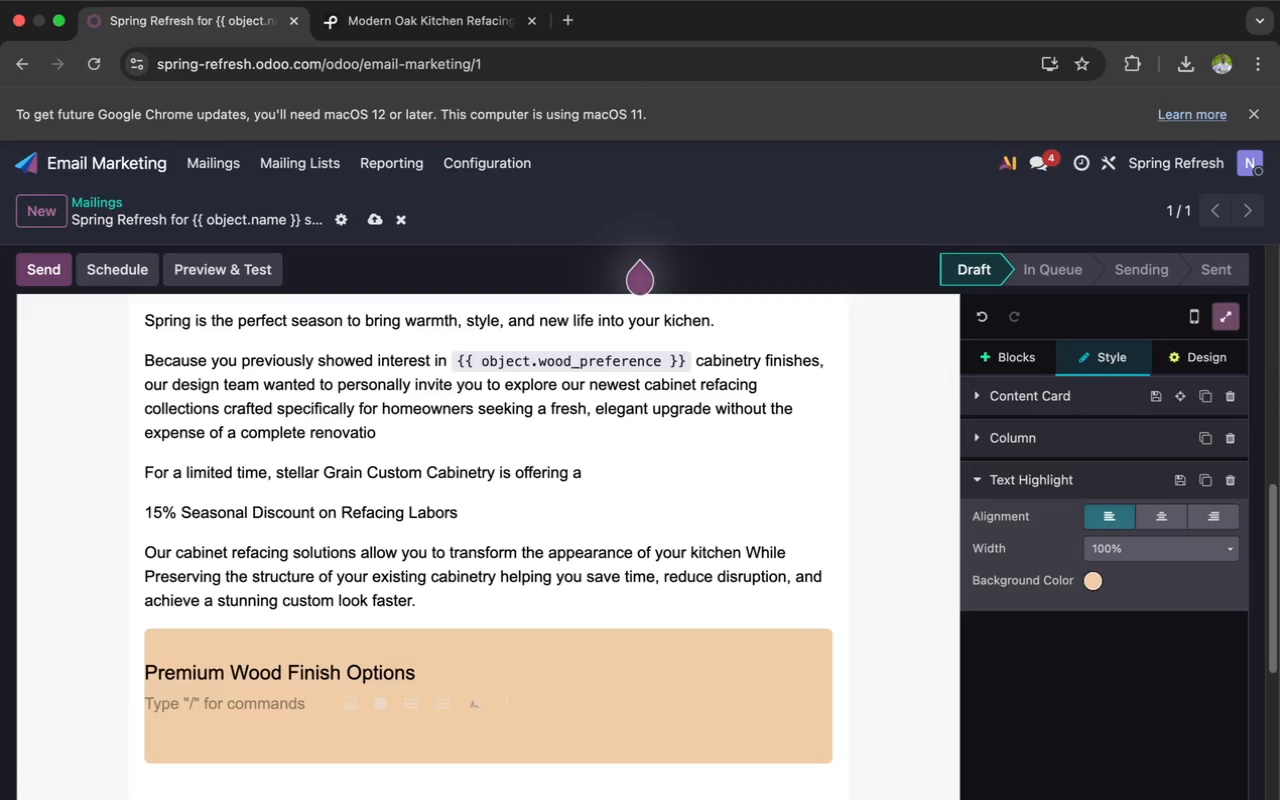 
key(Backspace)
 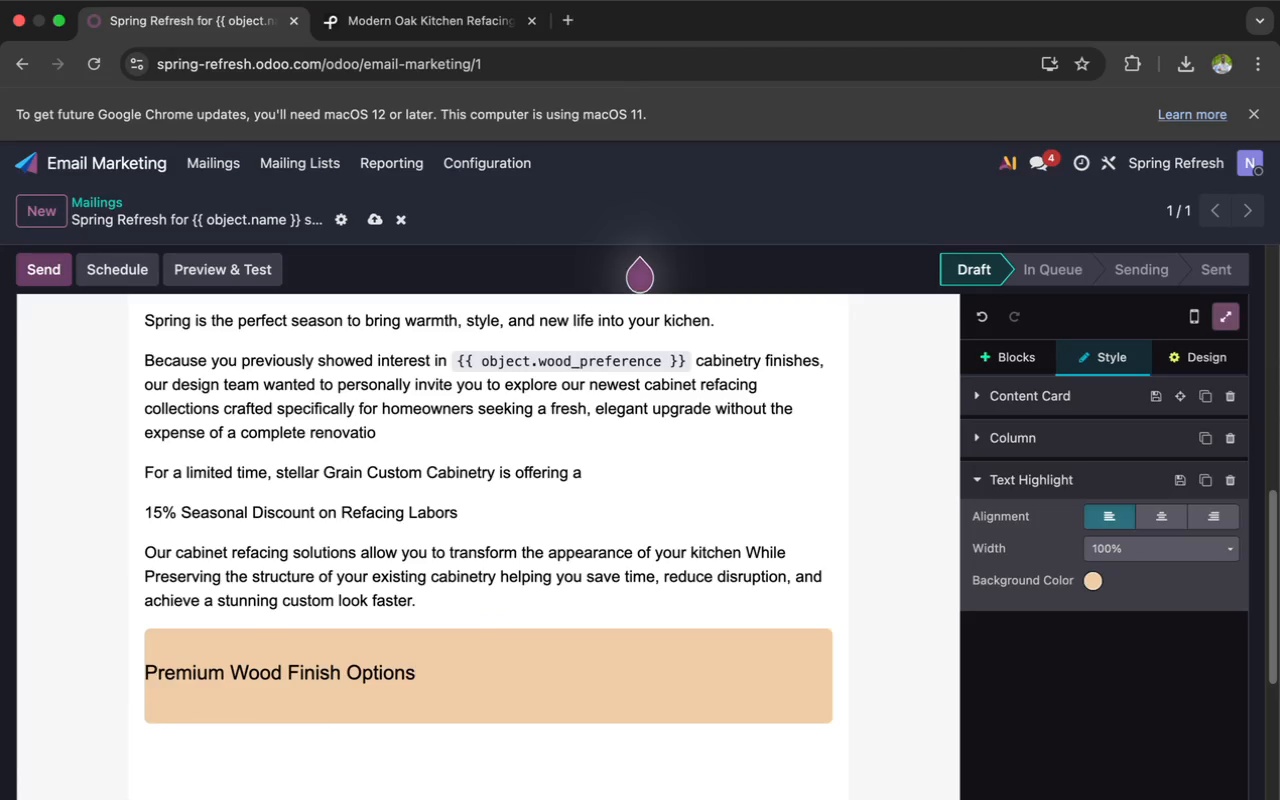 
left_click_drag(start_coordinate=[414, 673], to_coordinate=[142, 670])
 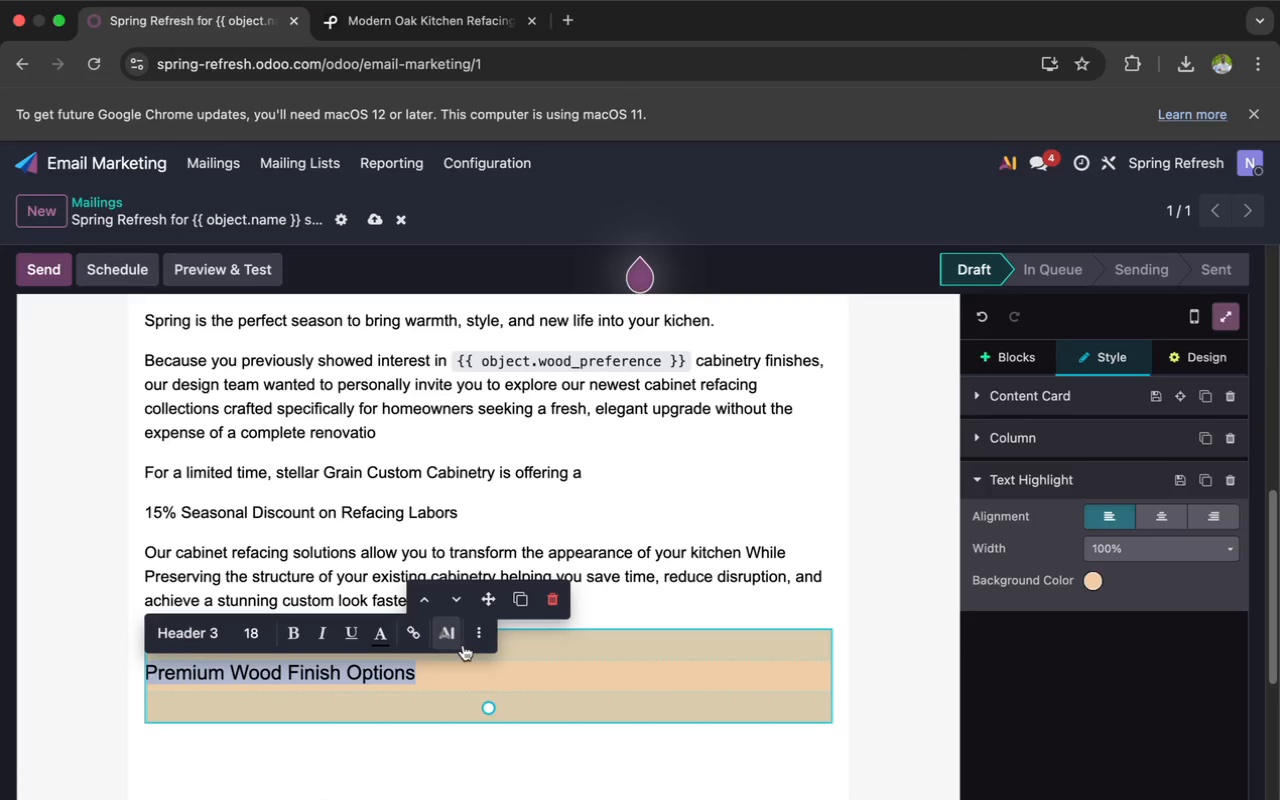 
left_click([472, 640])
 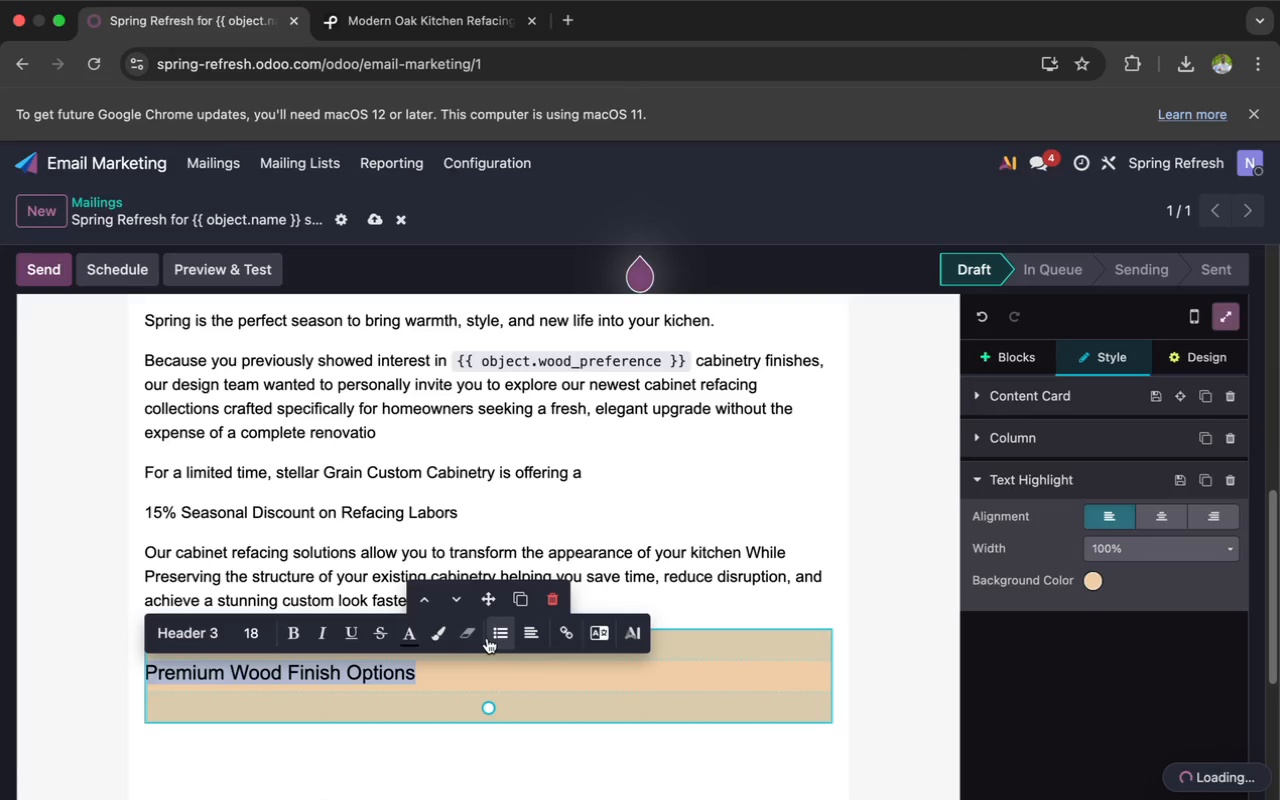 
left_click([494, 637])
 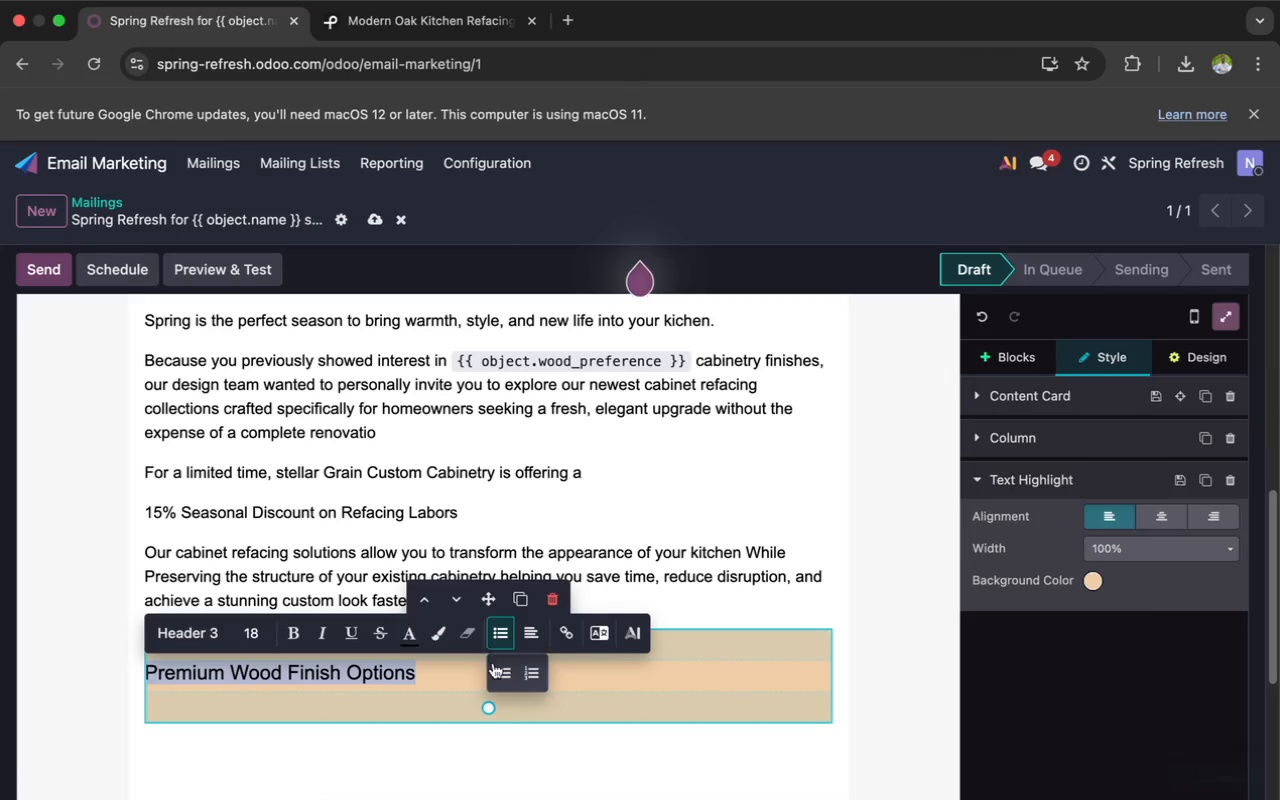 
left_click([500, 673])
 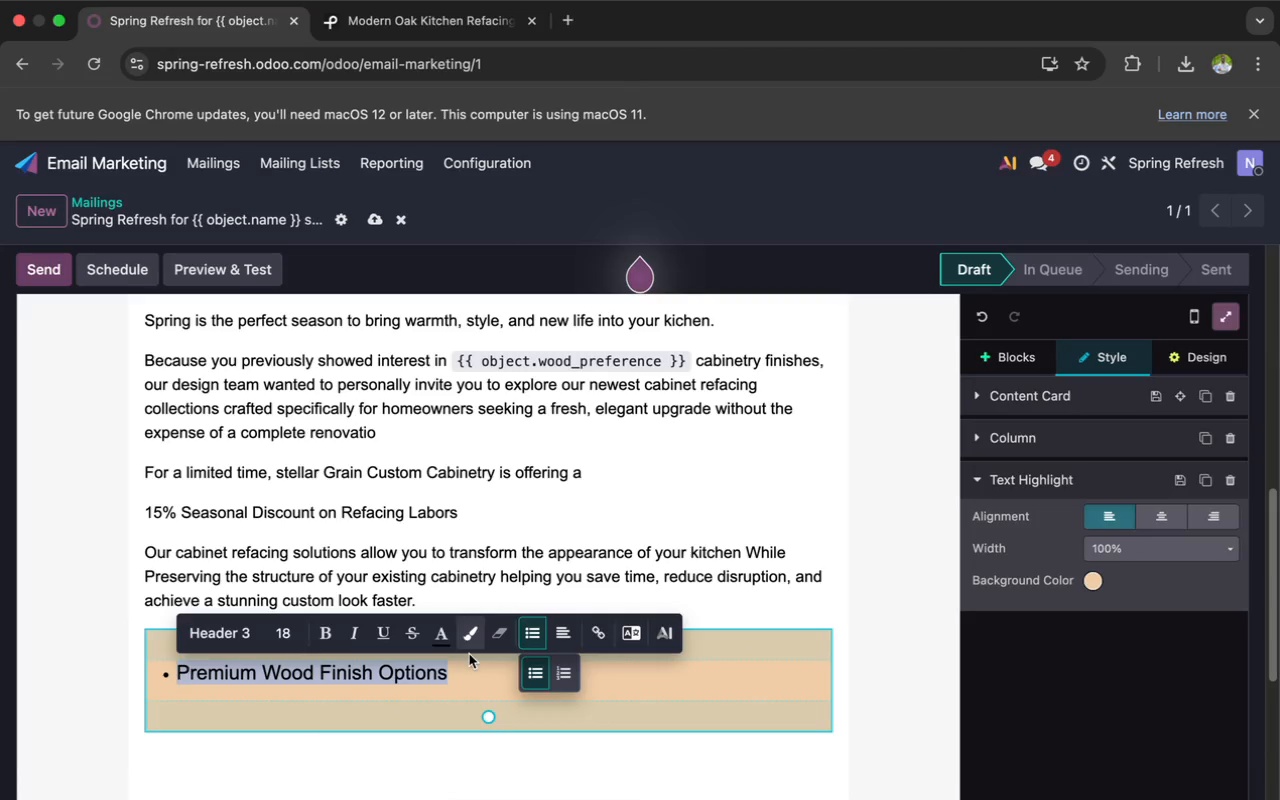 
left_click([464, 666])
 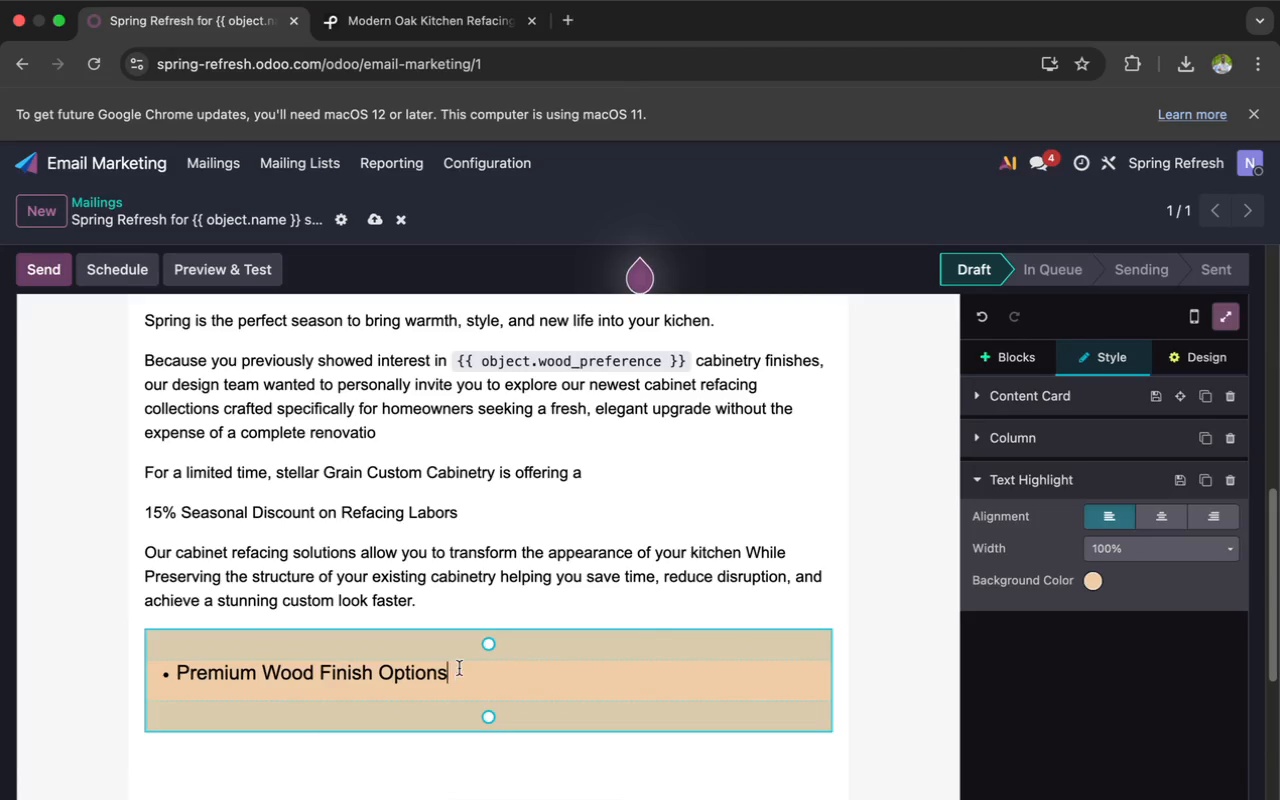 
key(Enter)
 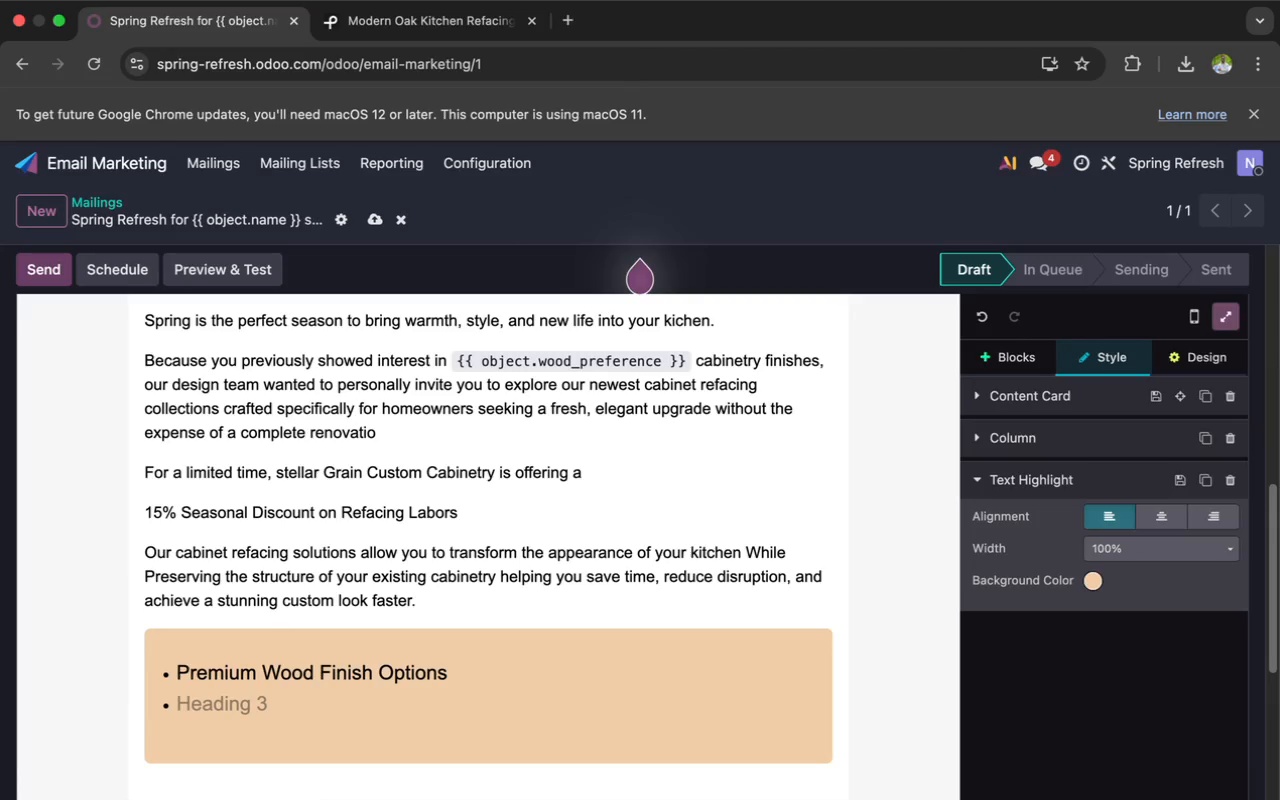 
type(Fast Professional Installation)
 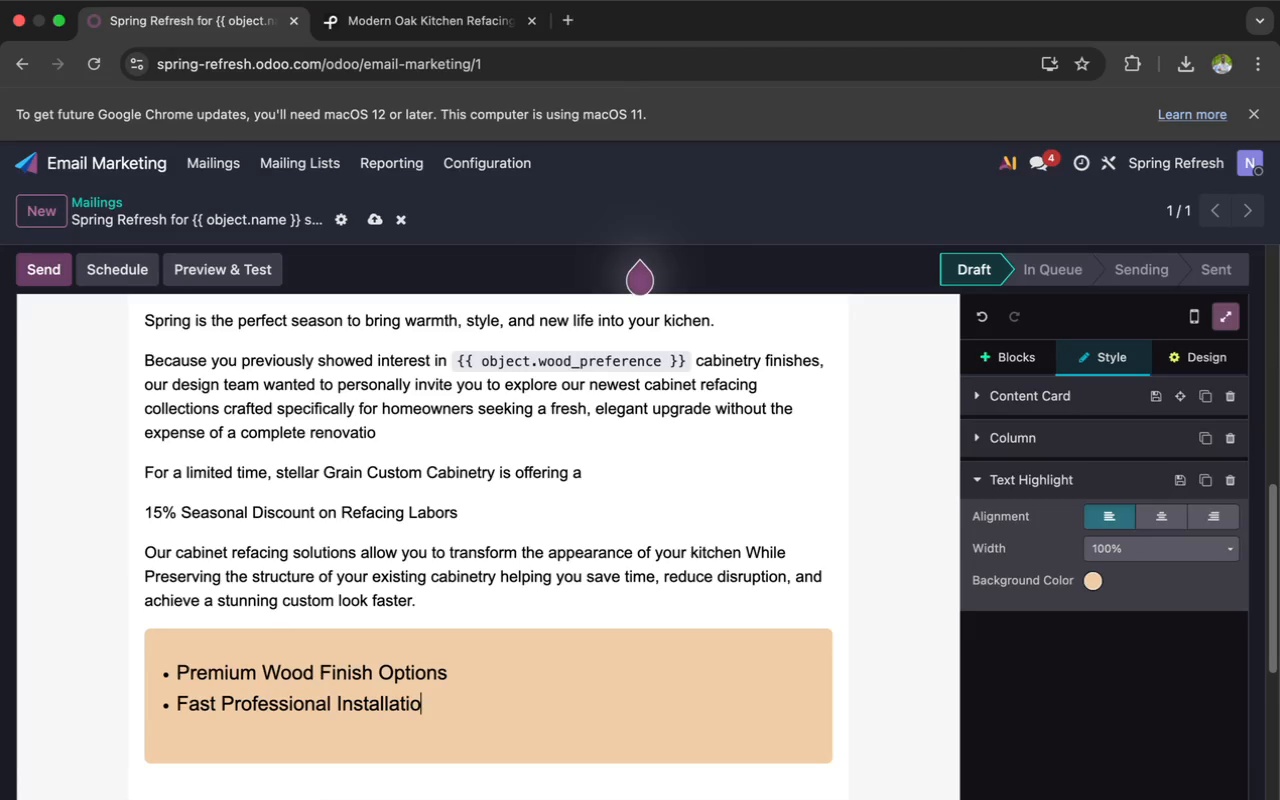 
key(Enter)
 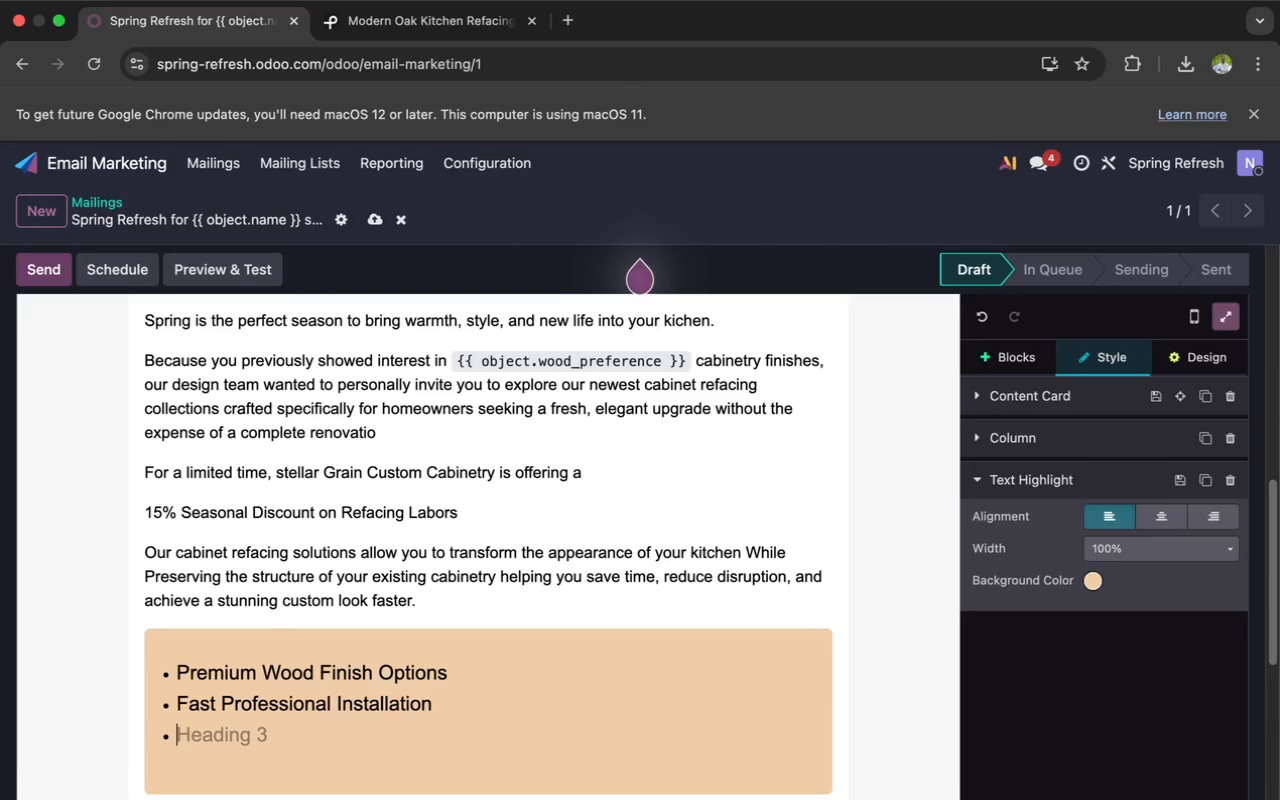 
type(Custom Modern &  )
key(Backspace)
key(Backspace)
type( Tra)
 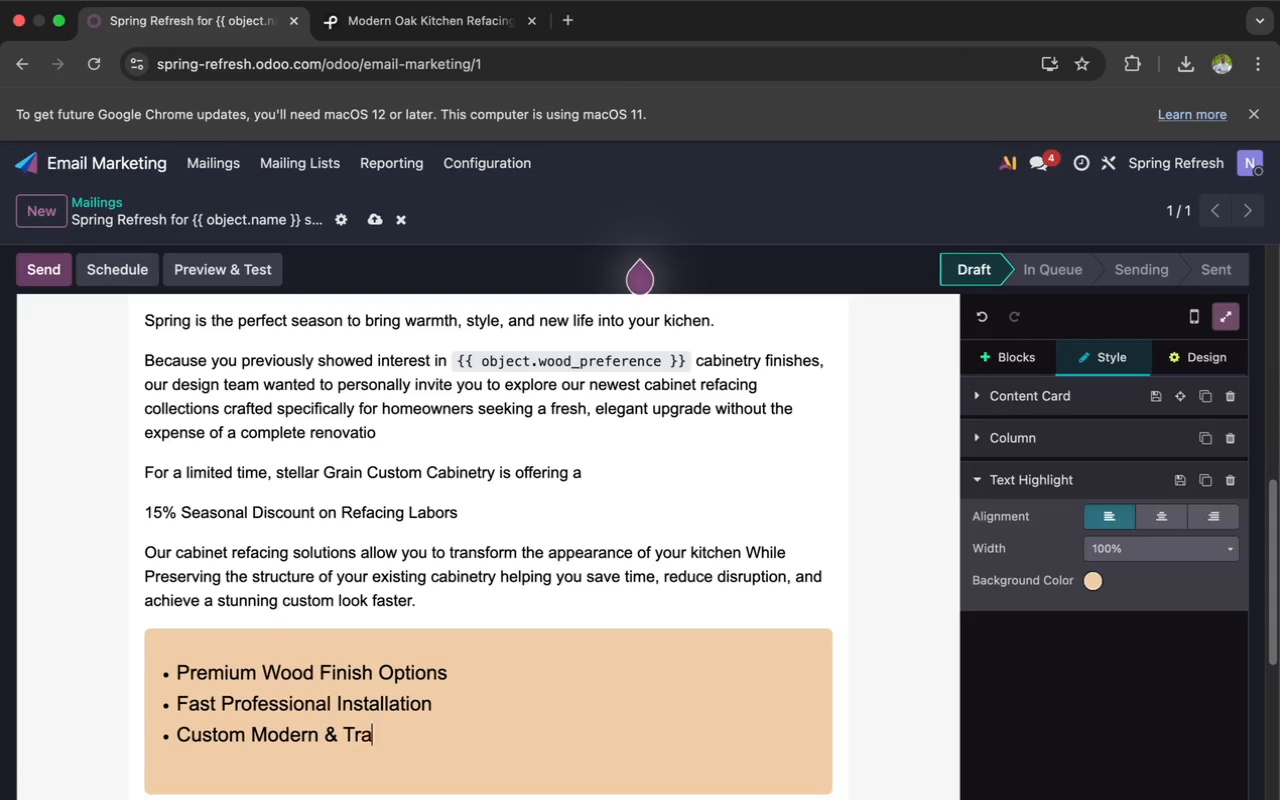 
type(ditional Styles)
 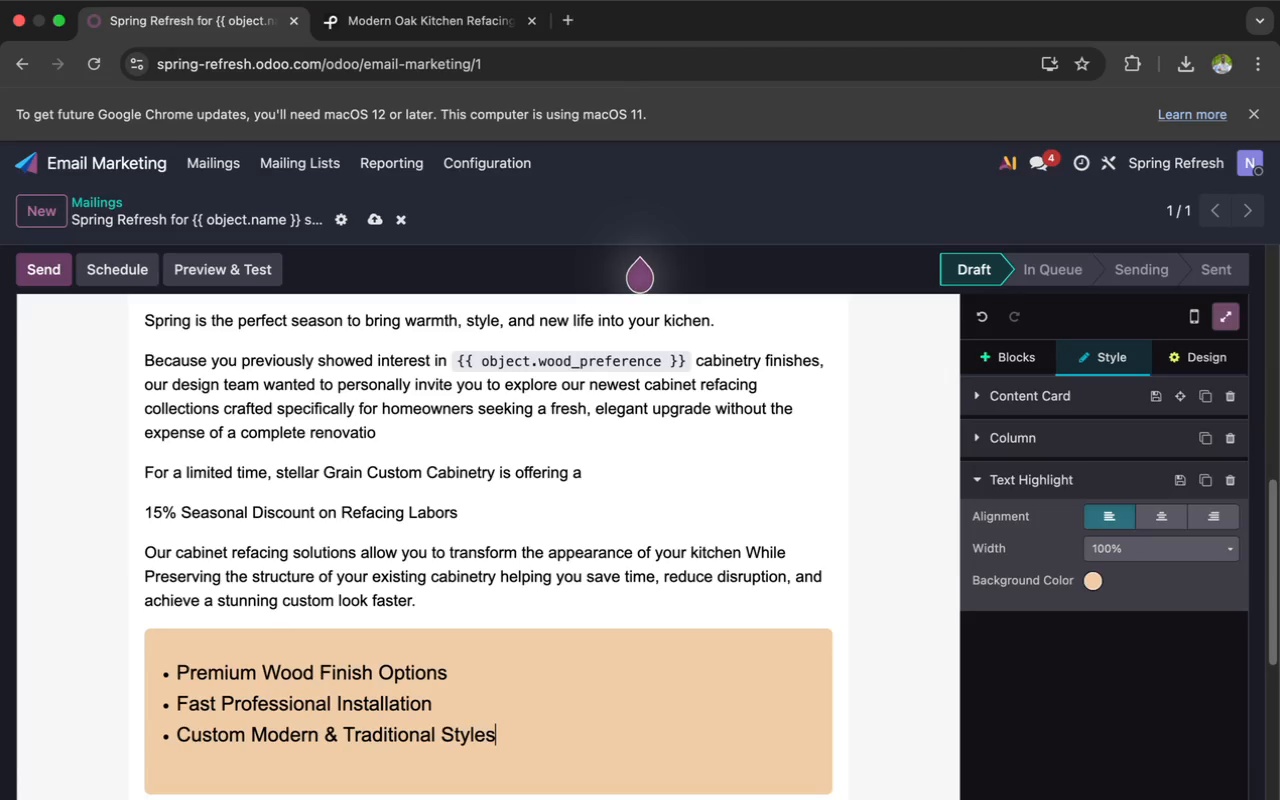 
 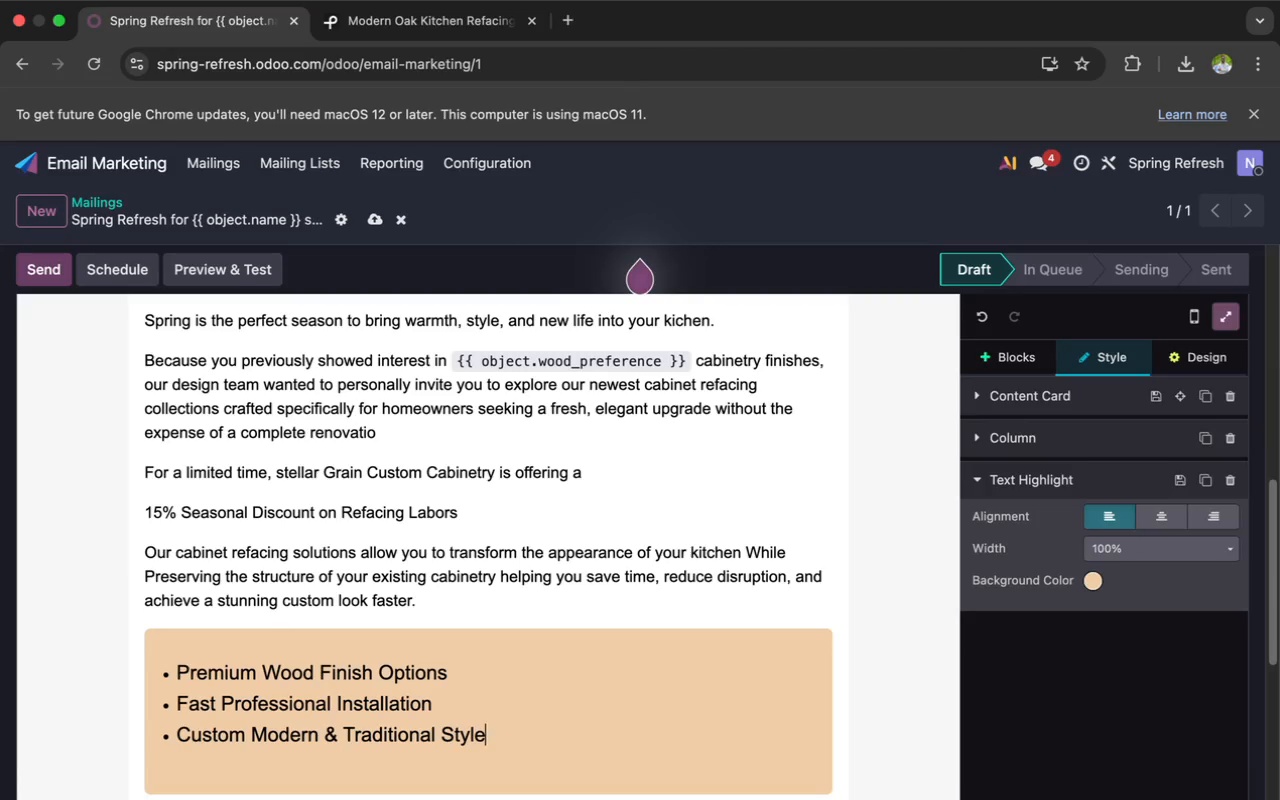 
key(Enter)
 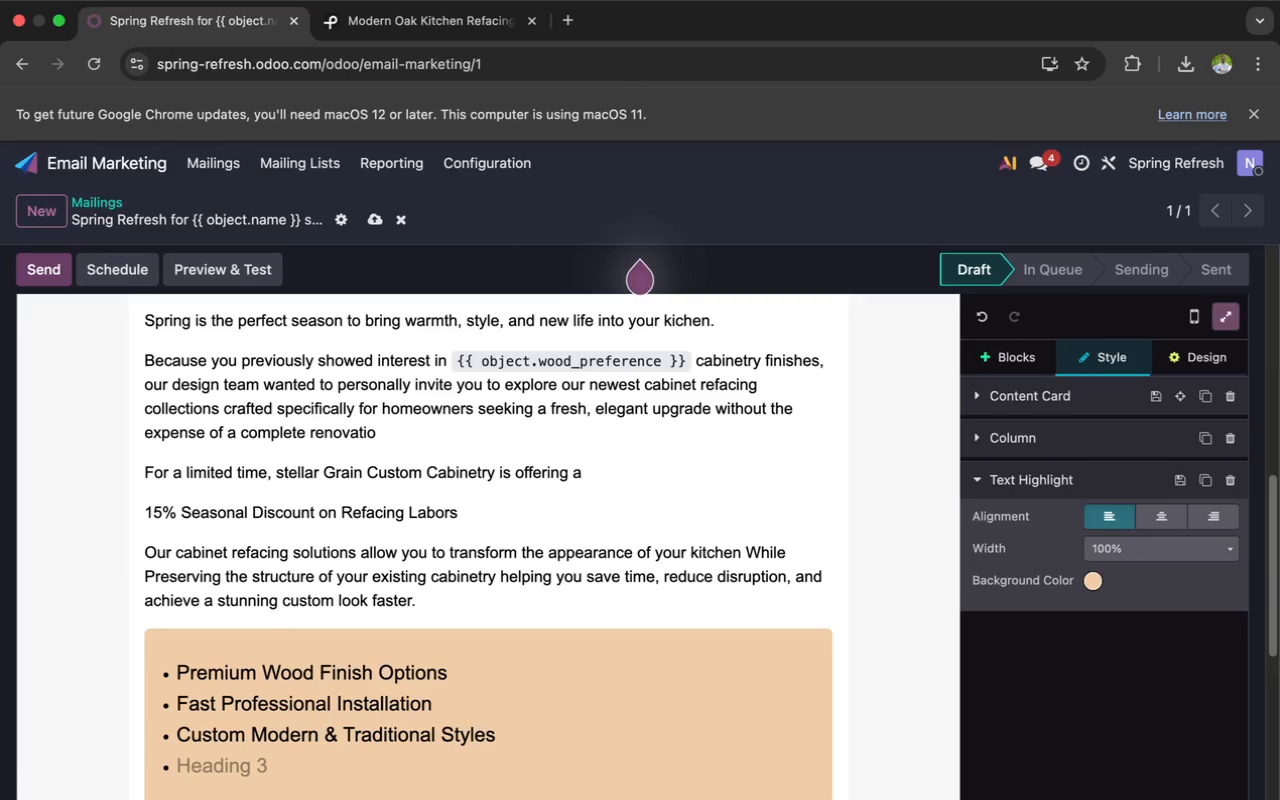 
type(Increased home Appeal & )
 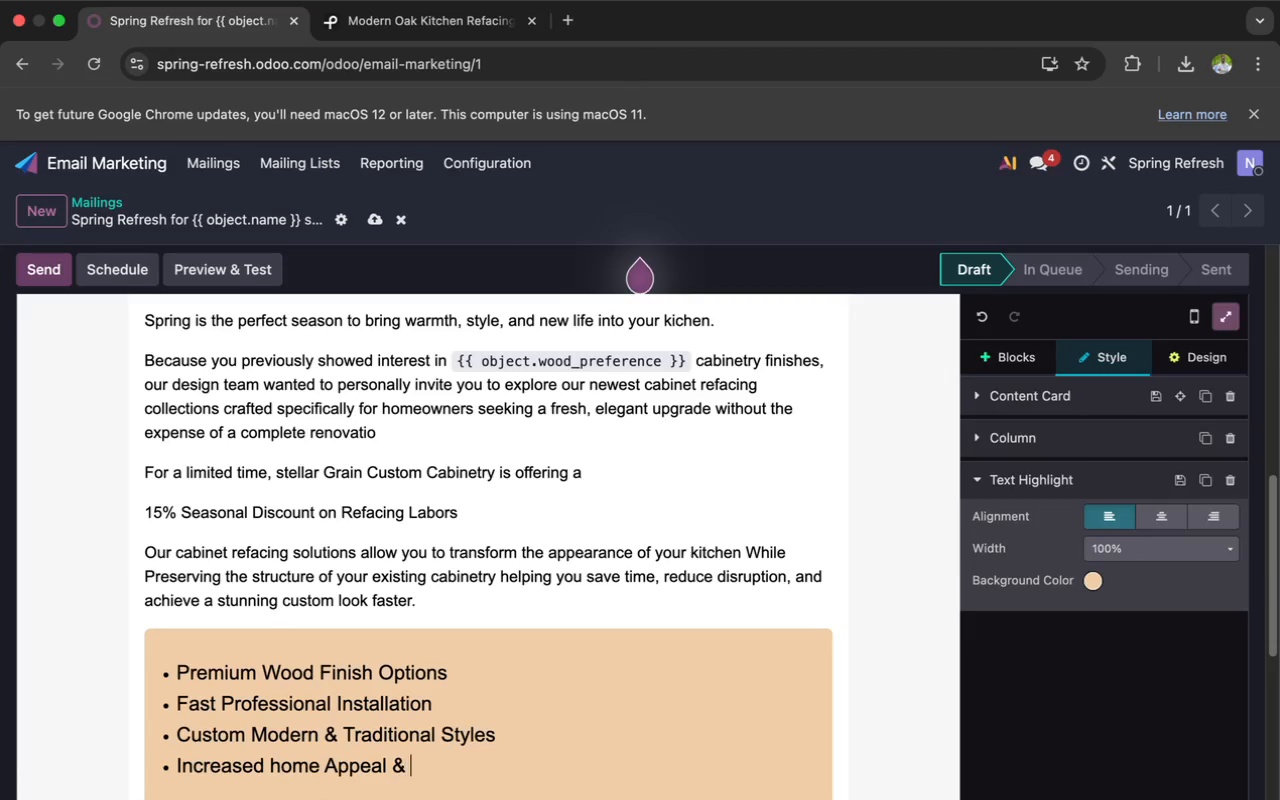 
hold_key(key=ShiftLeft, duration=0.58)
 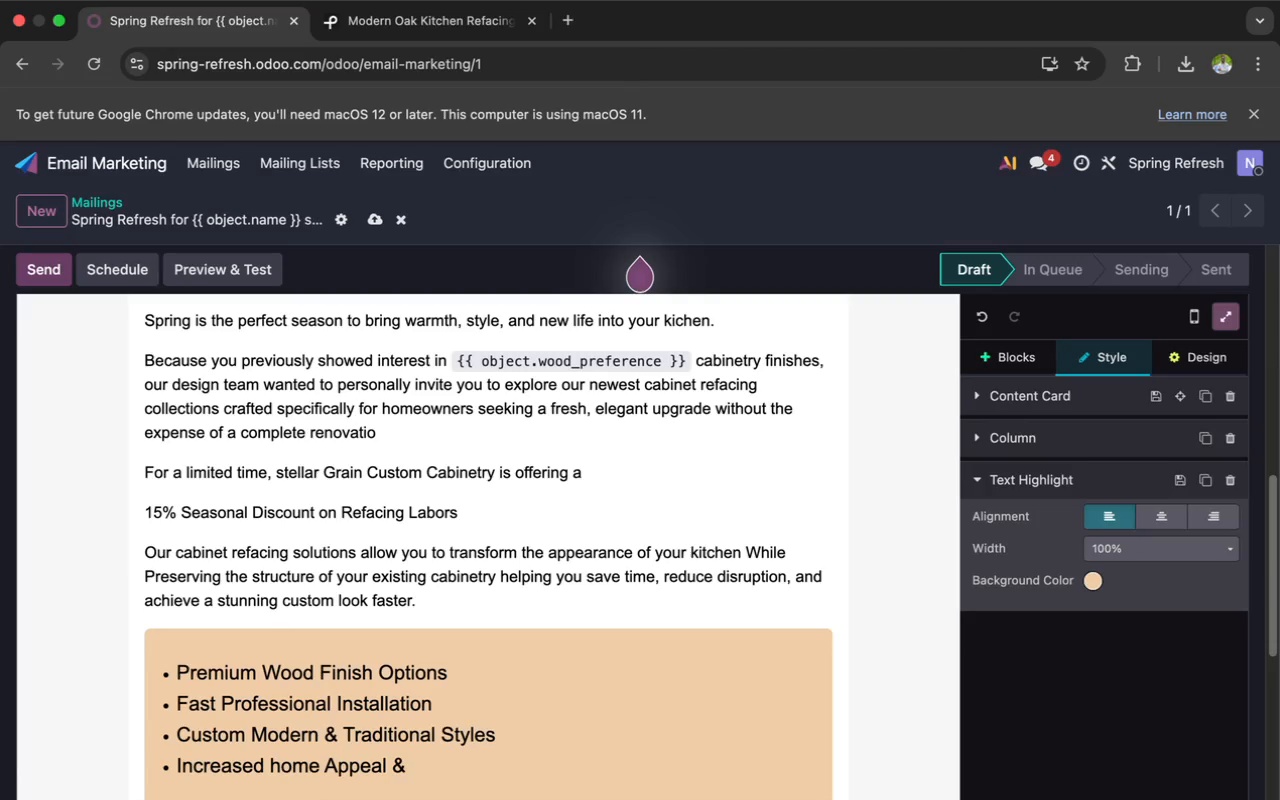 
type(value)
 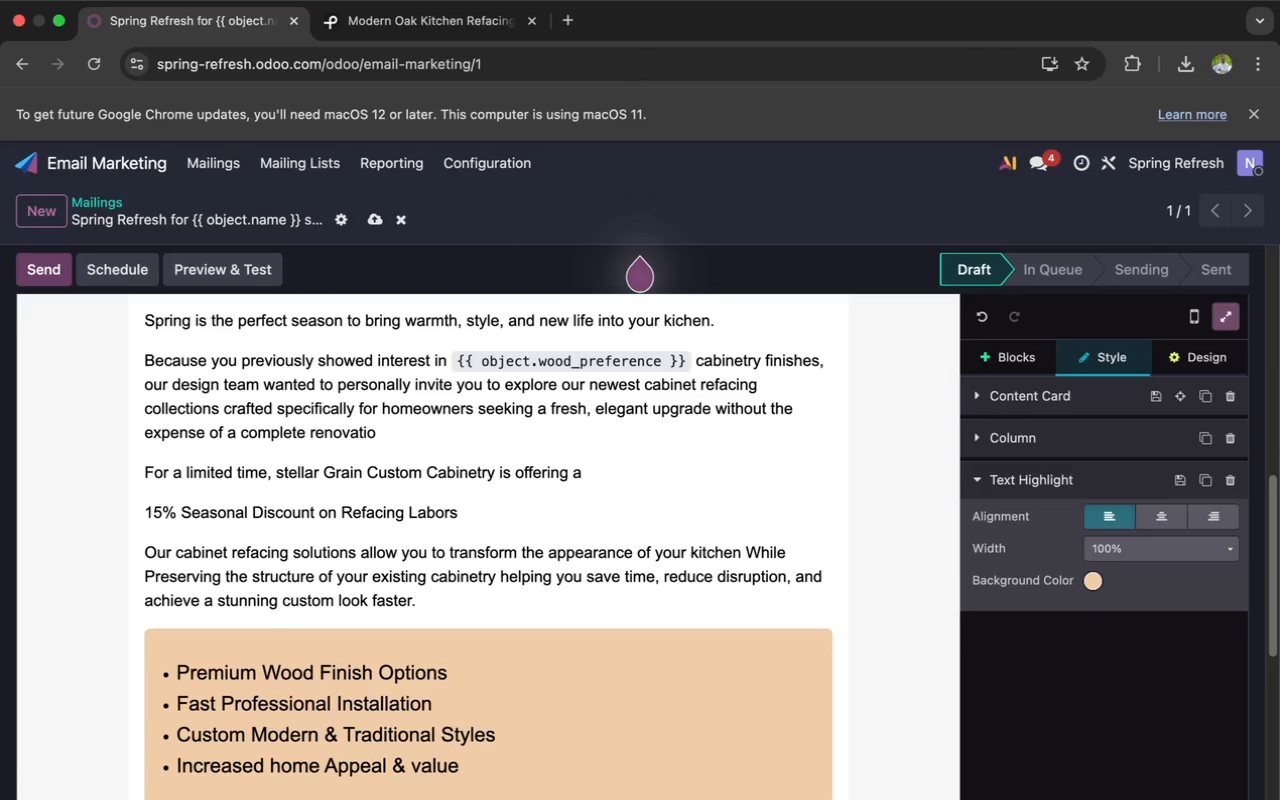 
key(Enter)
 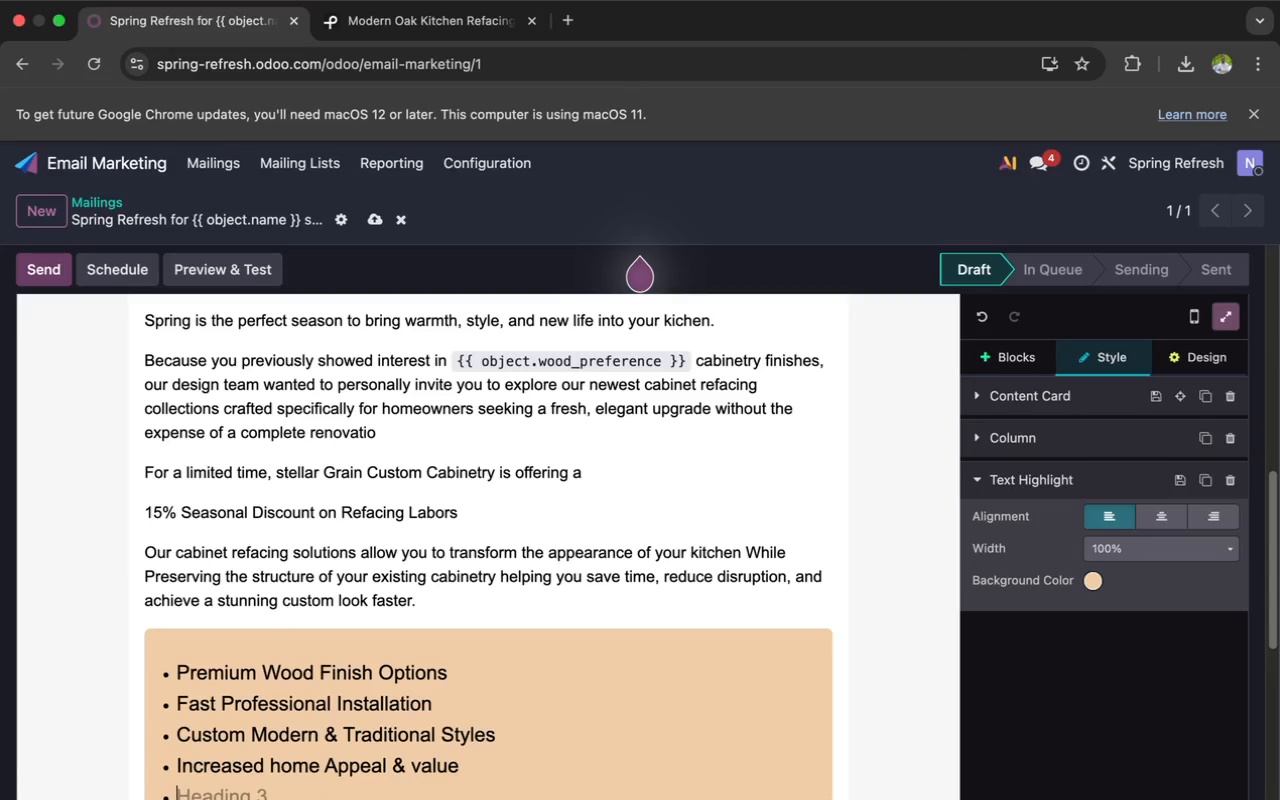 
type(Personalixed)
key(Backspace)
key(Backspace)
key(Backspace)
type(zed )
 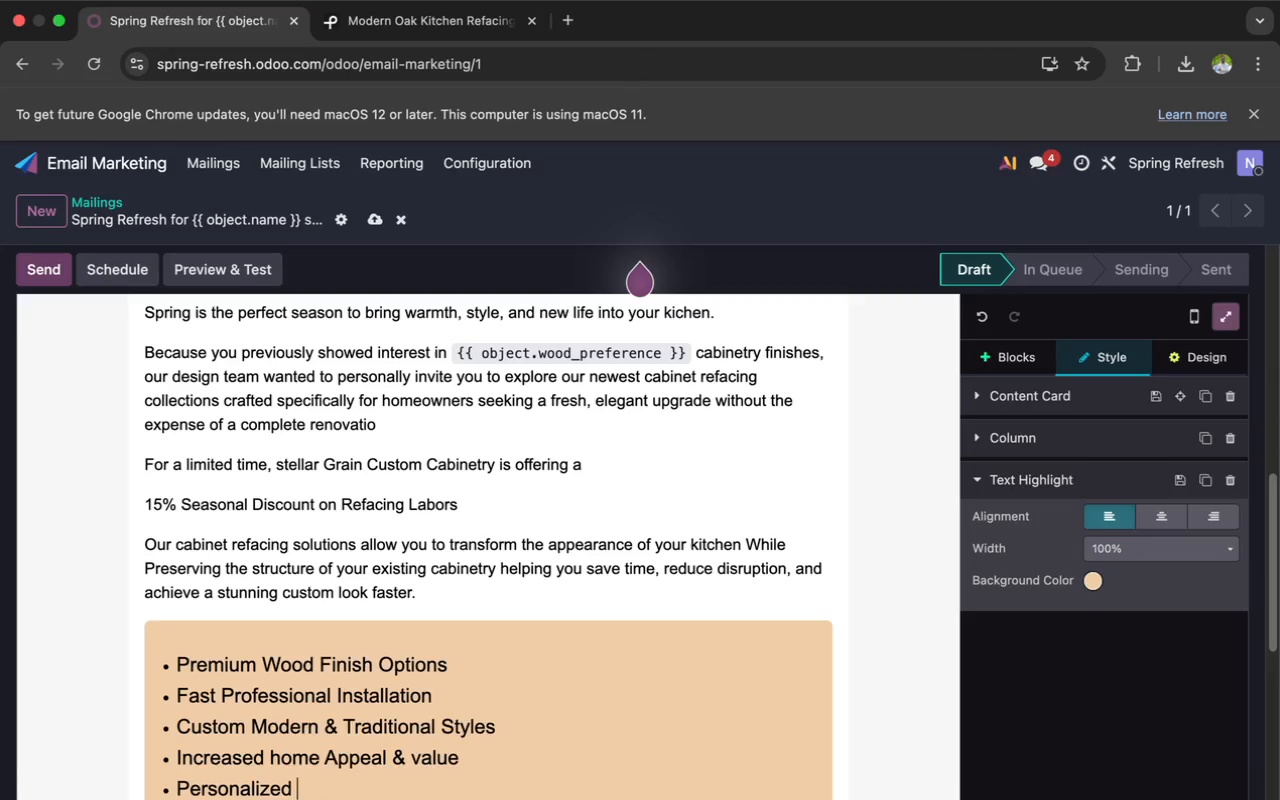 
scroll: coordinate [458, 668], scroll_direction: down, amount: 6.0
 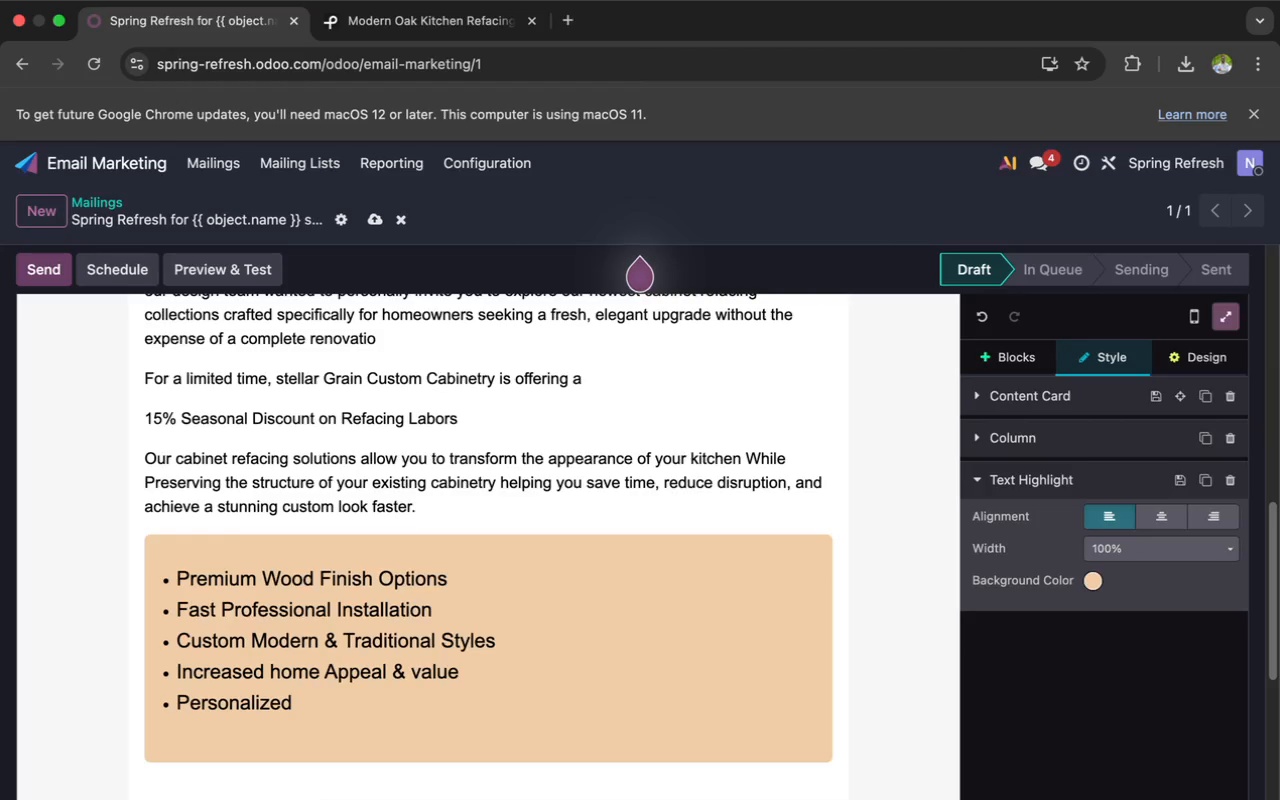 
type(Desig)
 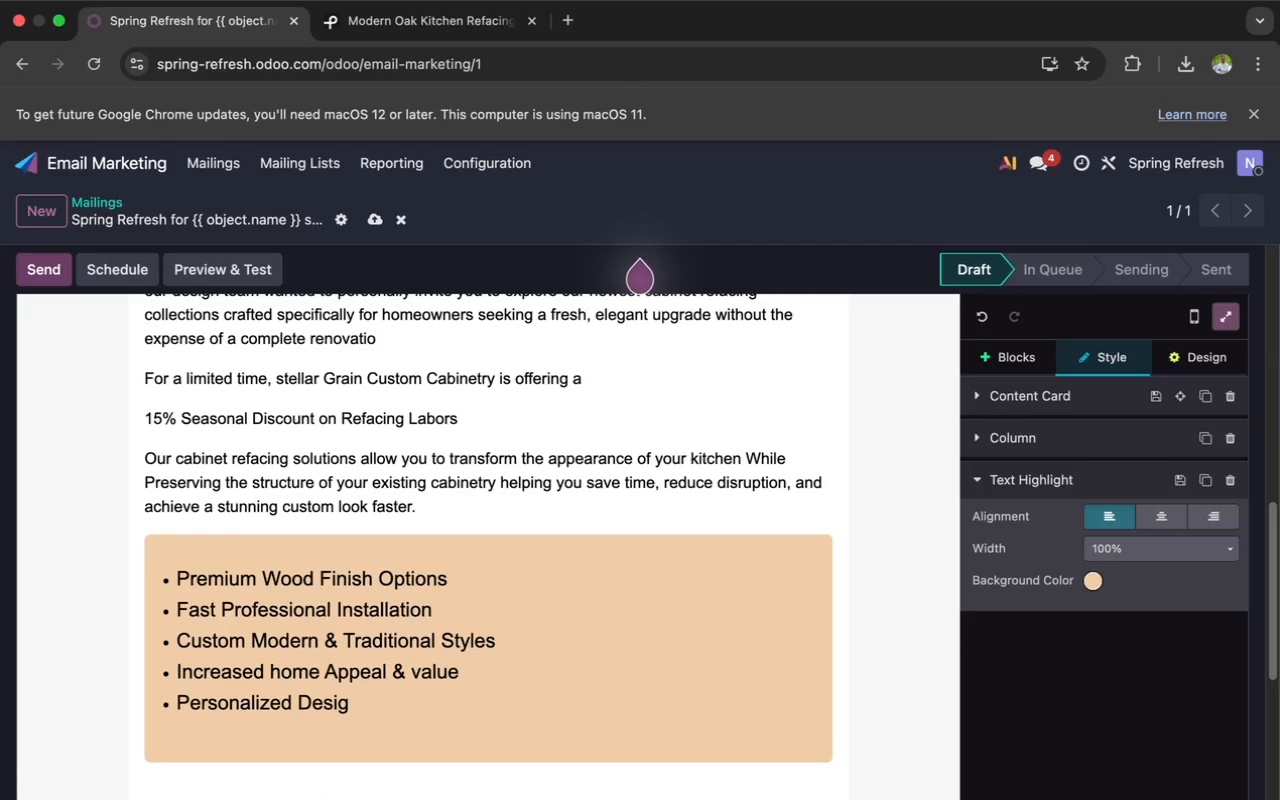 
type(n Consultation)
 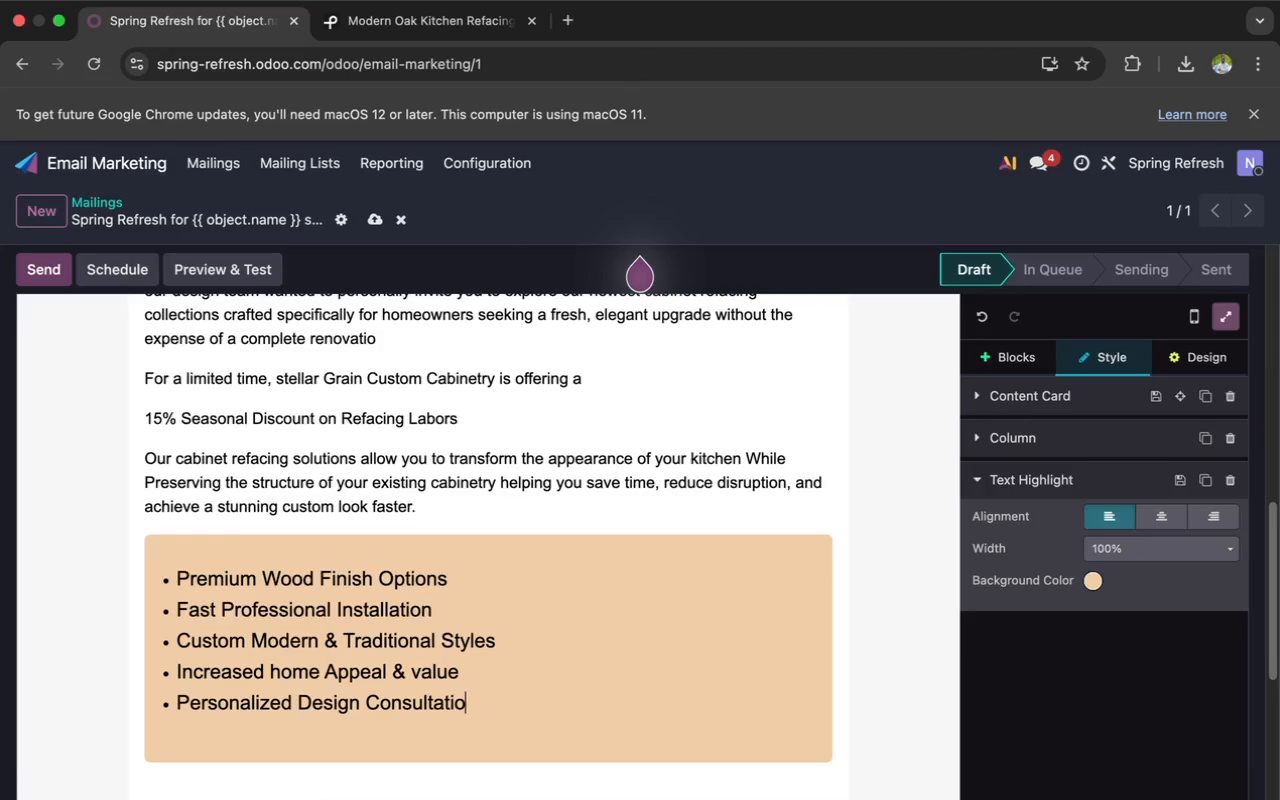 
scroll: coordinate [458, 668], scroll_direction: down, amount: 3.0
 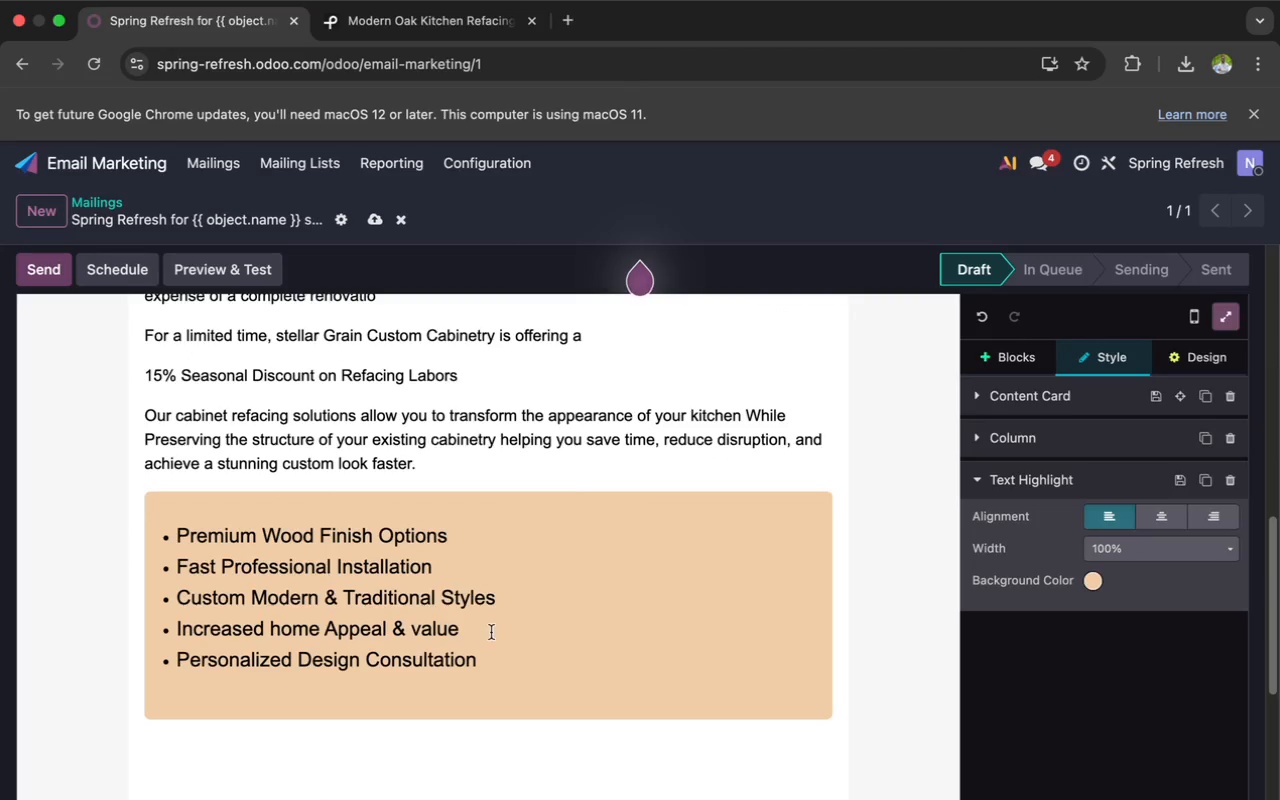 
left_click([561, 652])
 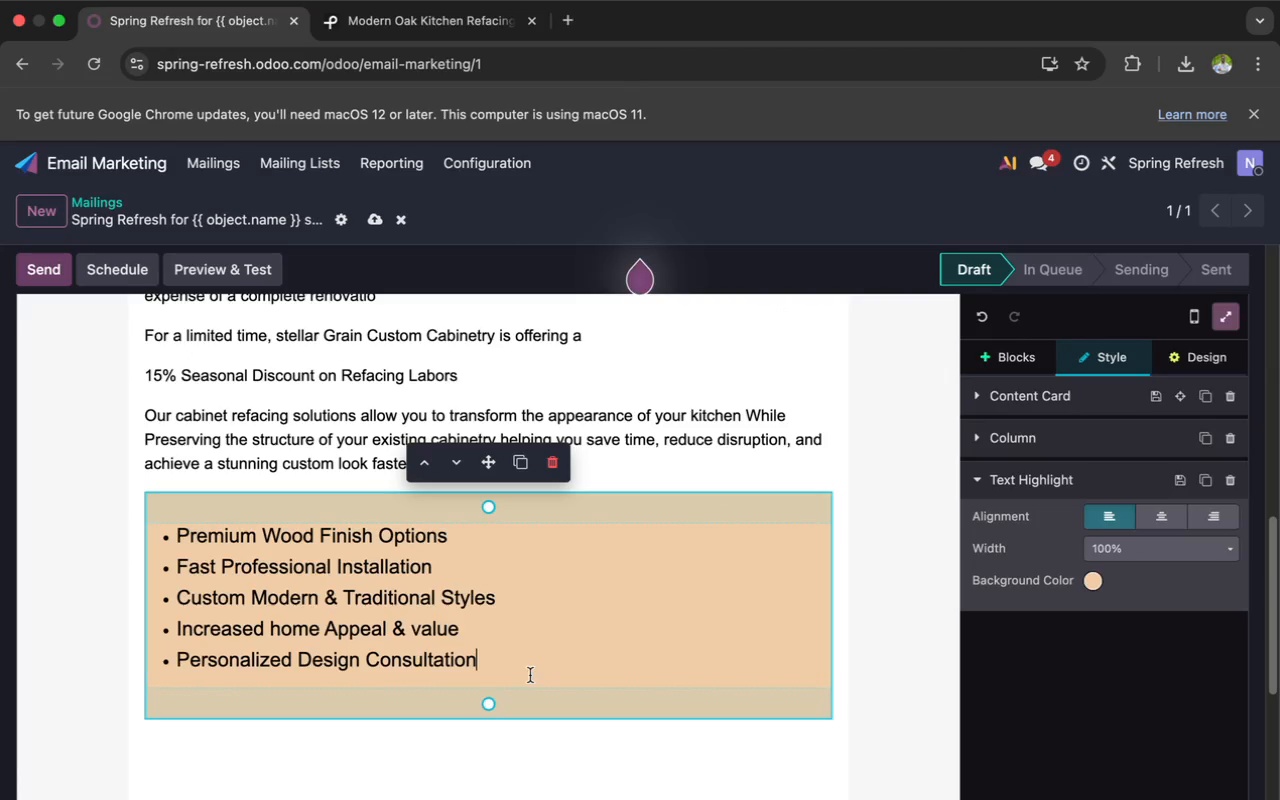 
left_click_drag(start_coordinate=[485, 711], to_coordinate=[494, 640])
 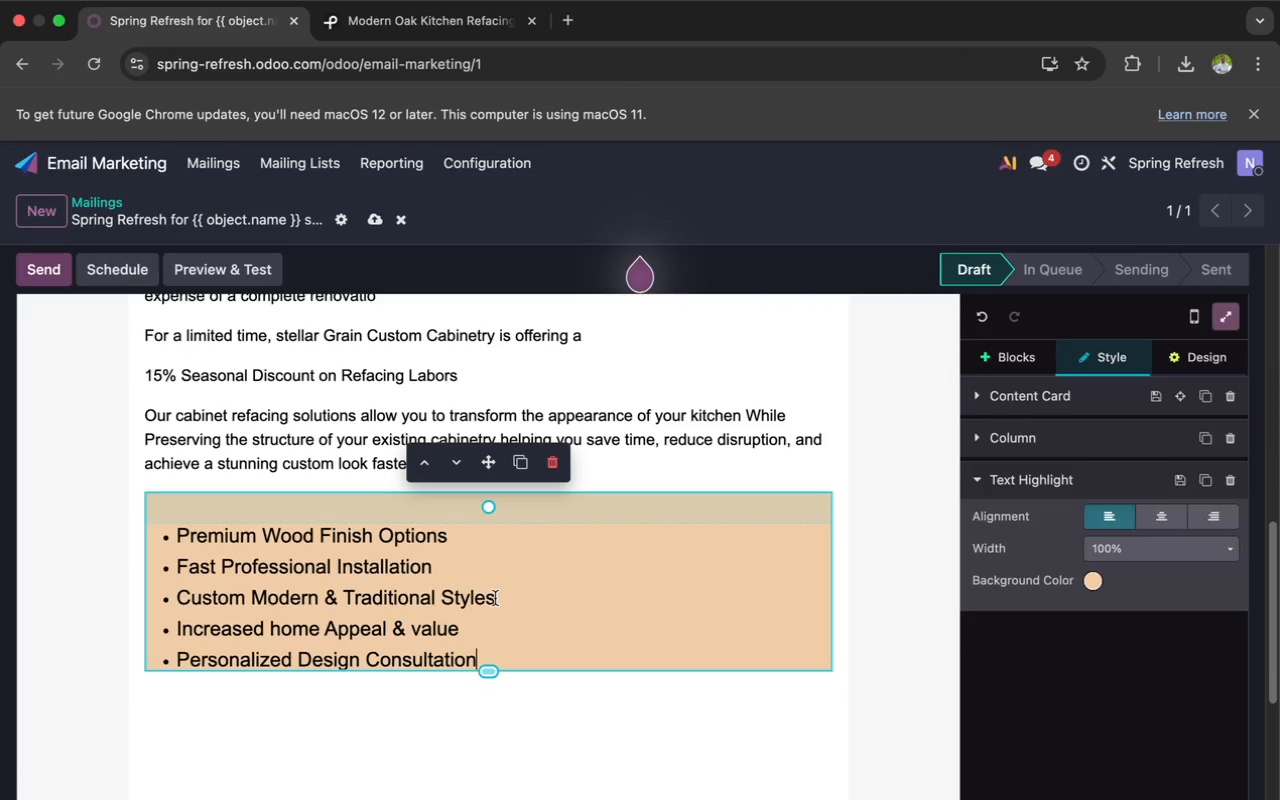 
left_click_drag(start_coordinate=[495, 503], to_coordinate=[498, 453])
 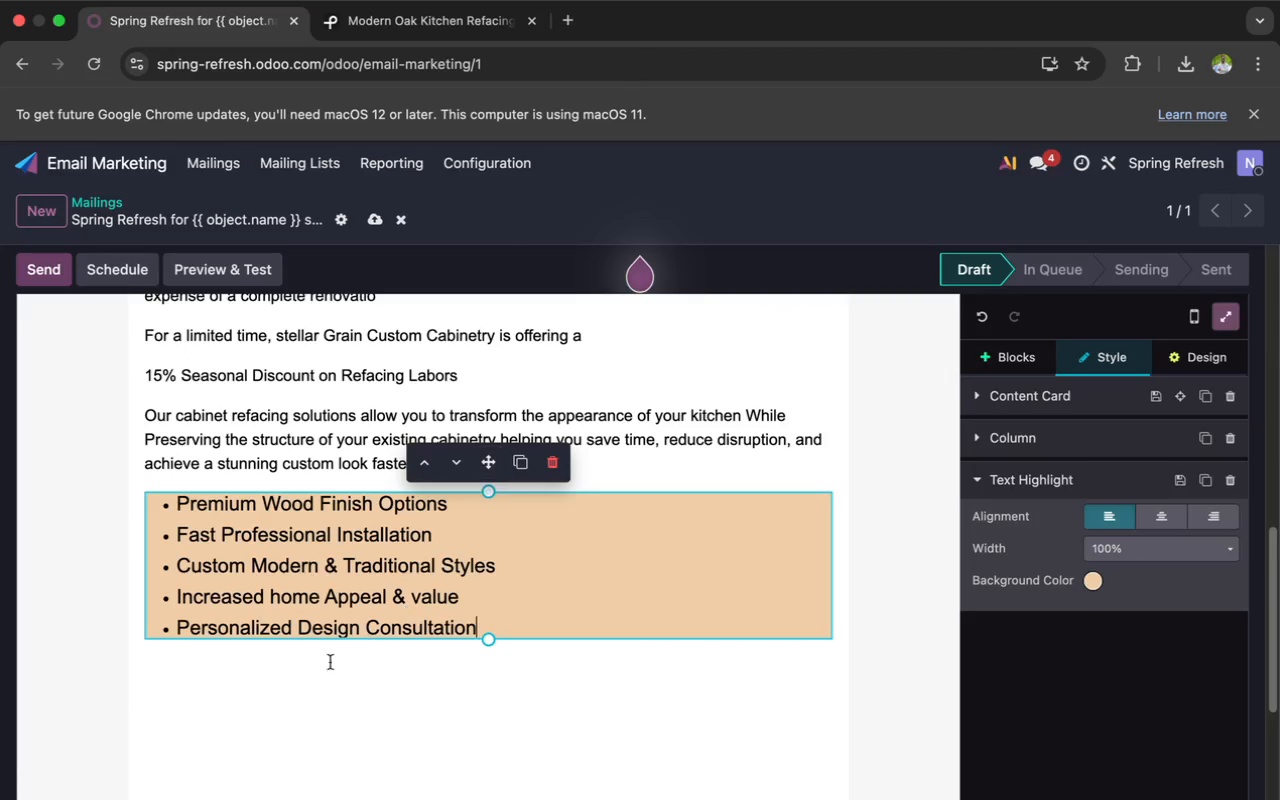 
left_click([296, 670])
 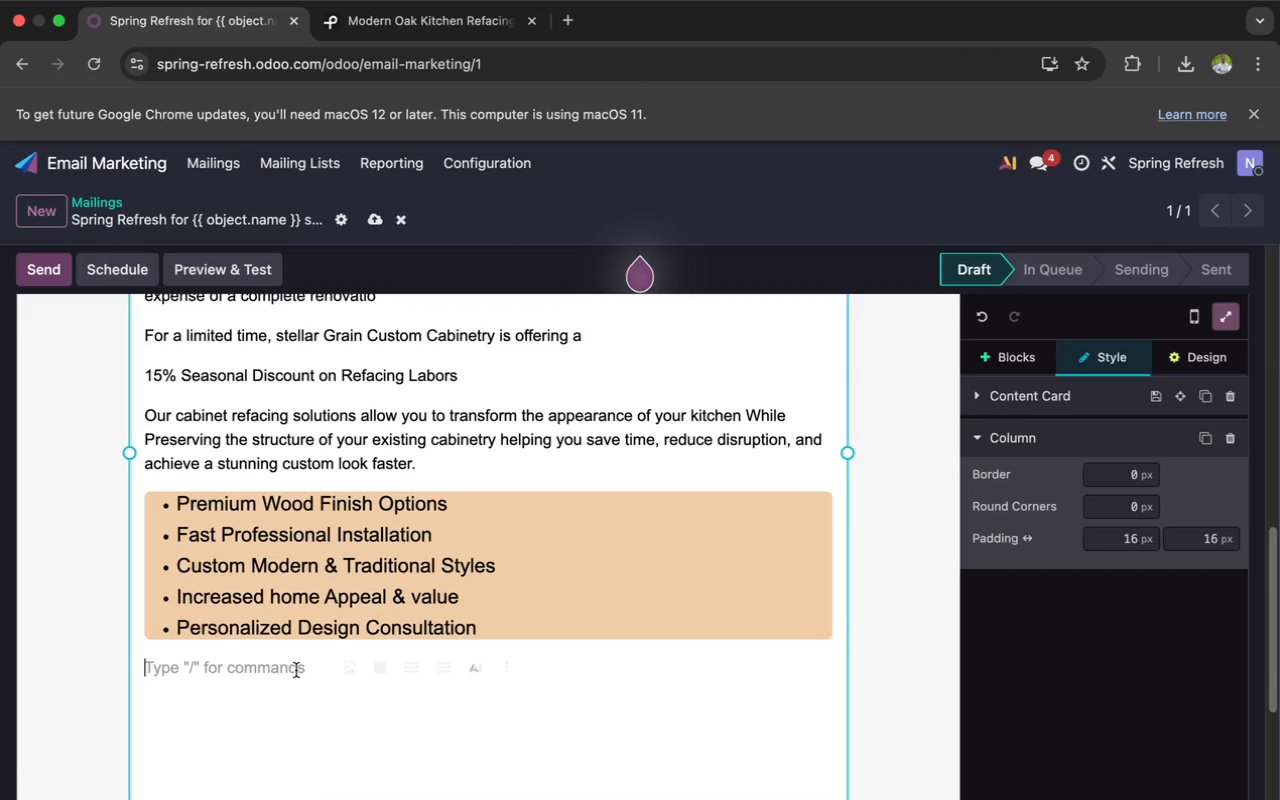 
wait(14.68)
 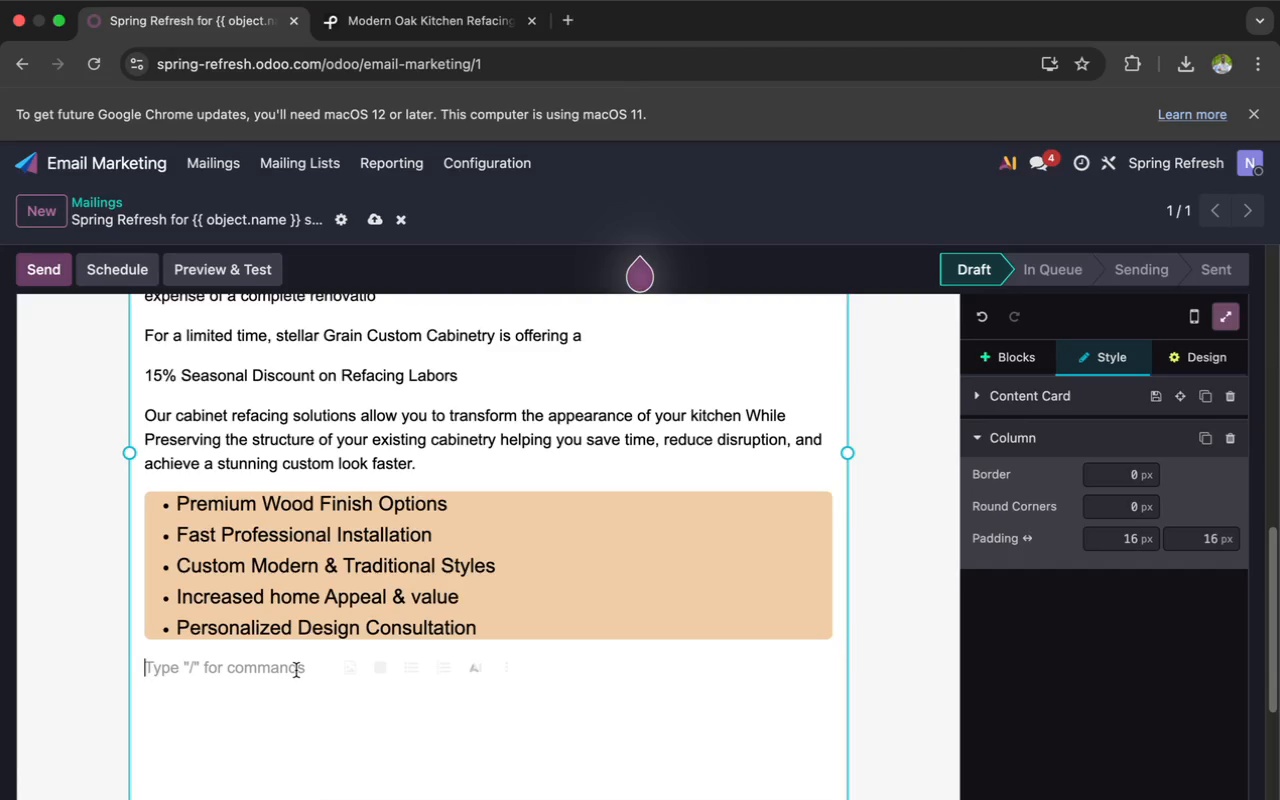 
left_click([1018, 355])
 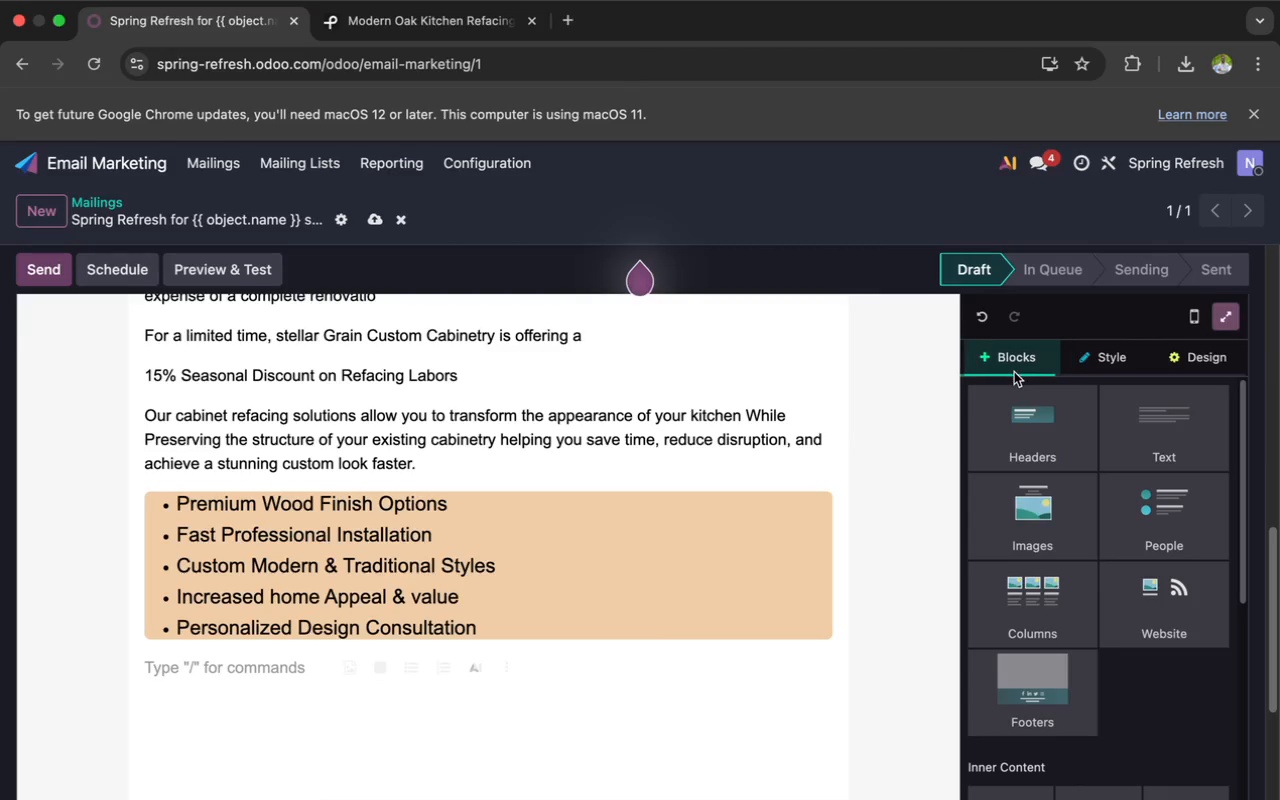 
scroll: coordinate [1038, 555], scroll_direction: down, amount: 60.0
 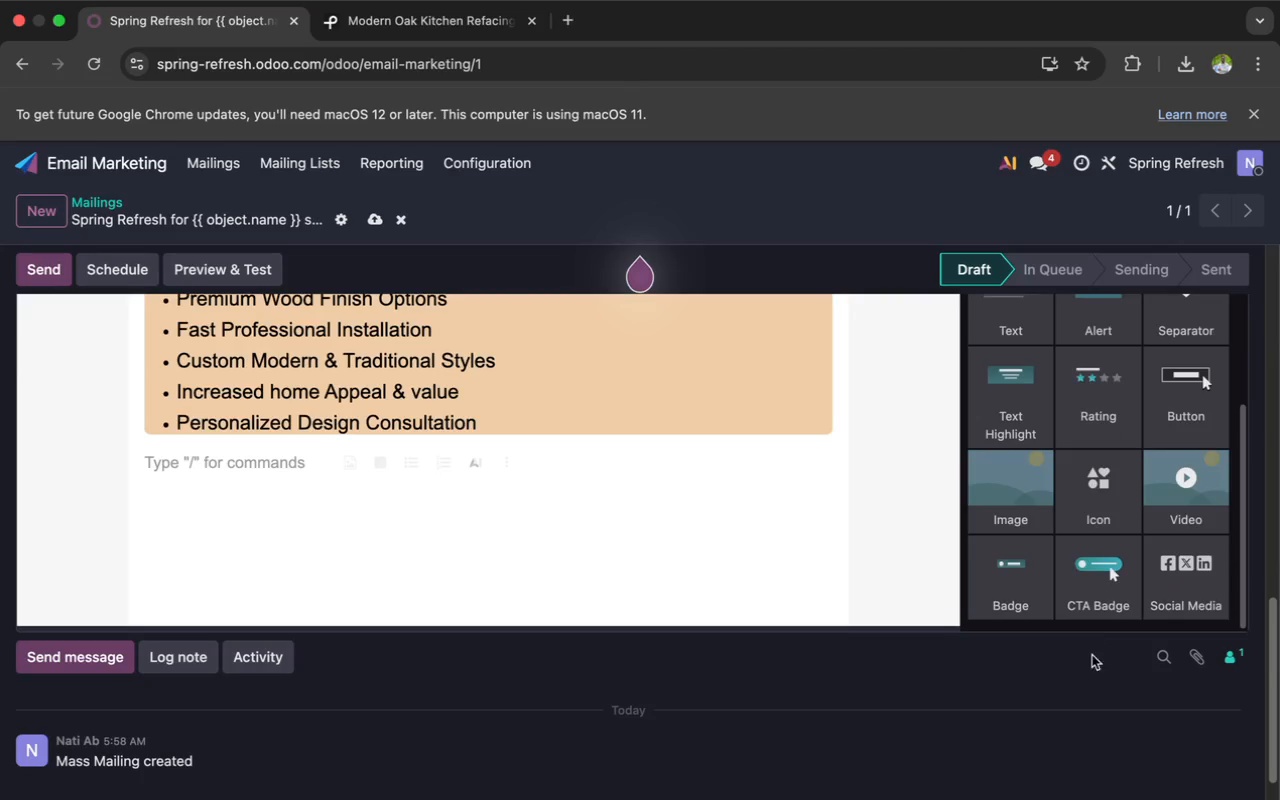 
left_click_drag(start_coordinate=[1091, 585], to_coordinate=[607, 572])
 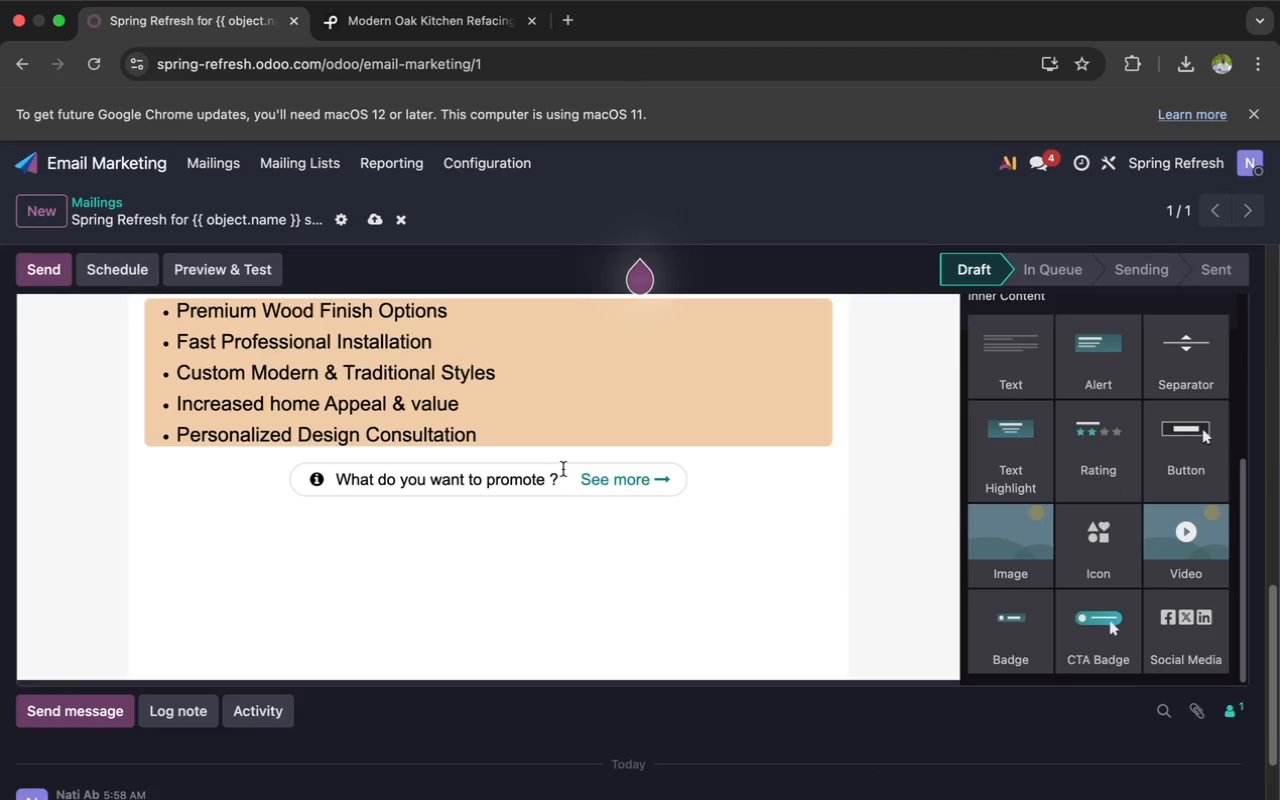 
left_click_drag(start_coordinate=[560, 481], to_coordinate=[348, 480])
 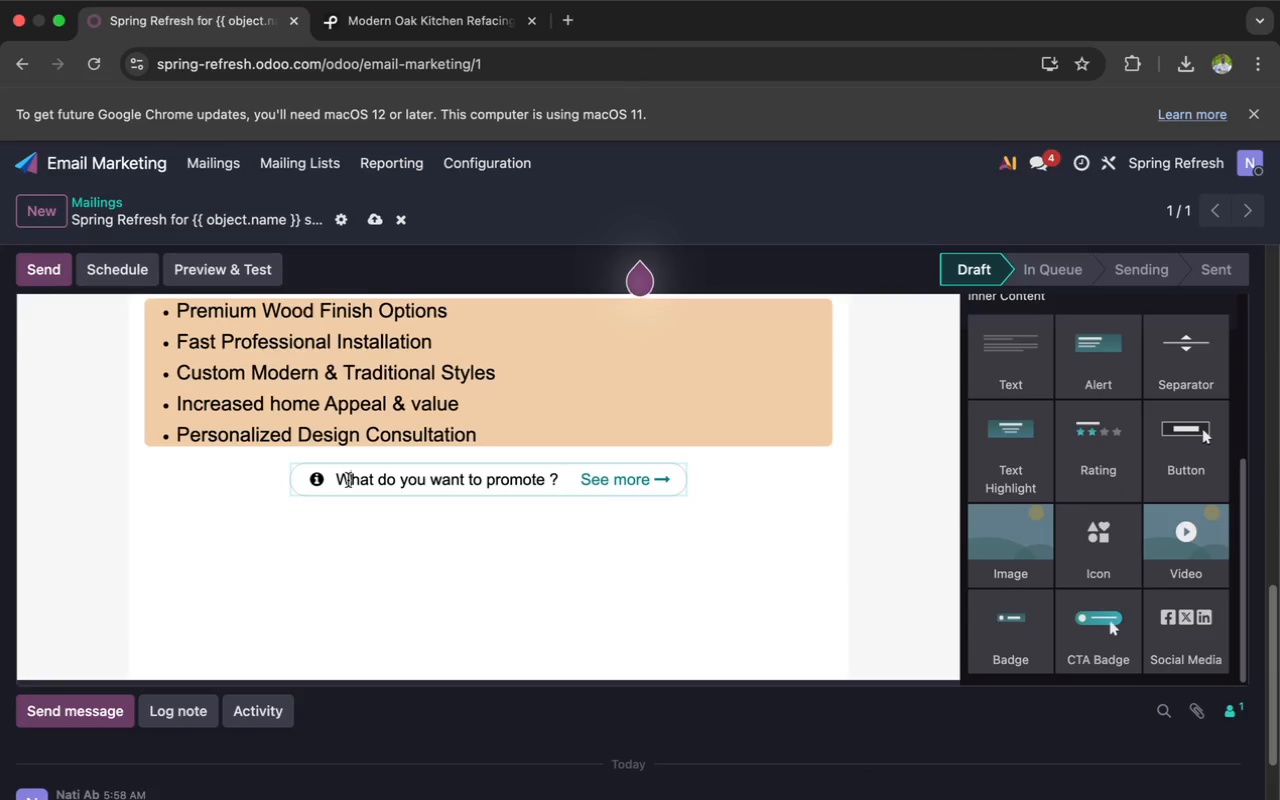 
left_click_drag(start_coordinate=[338, 480], to_coordinate=[561, 480])
 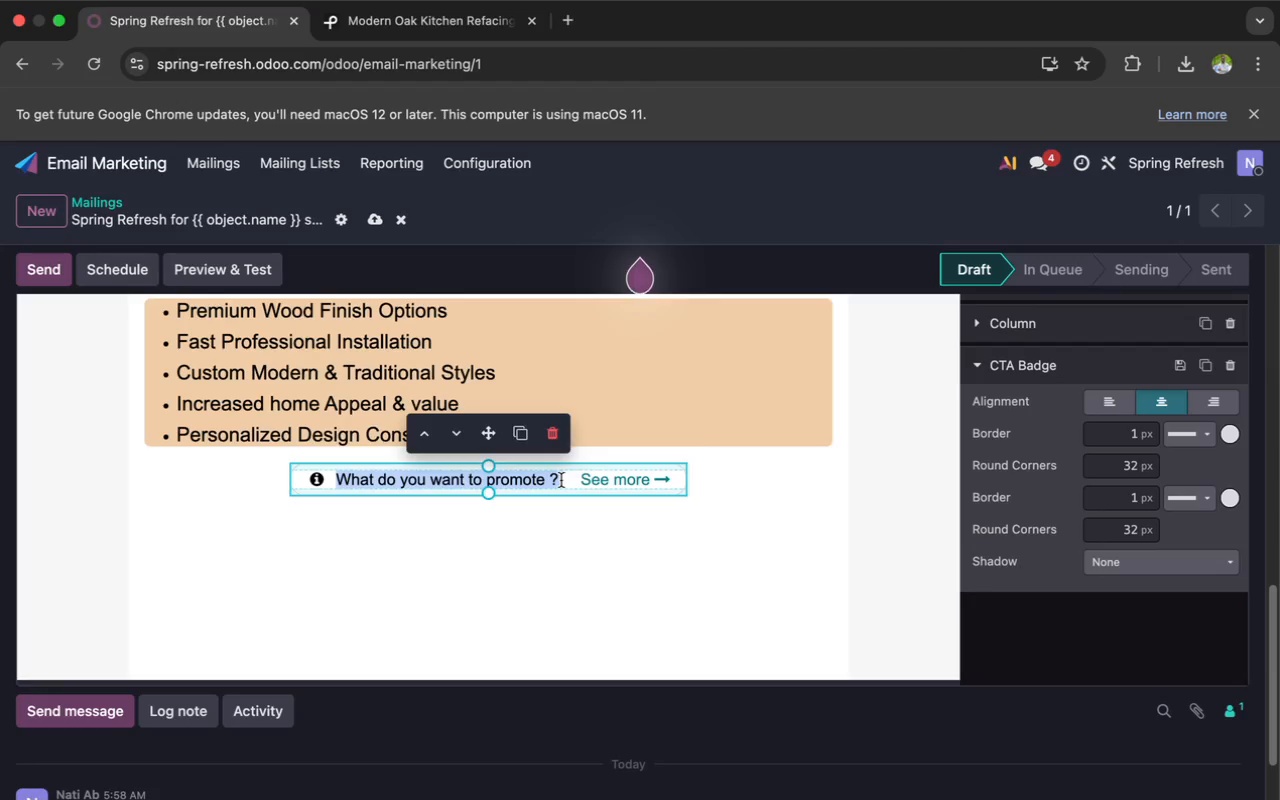 
key(Backspace)
 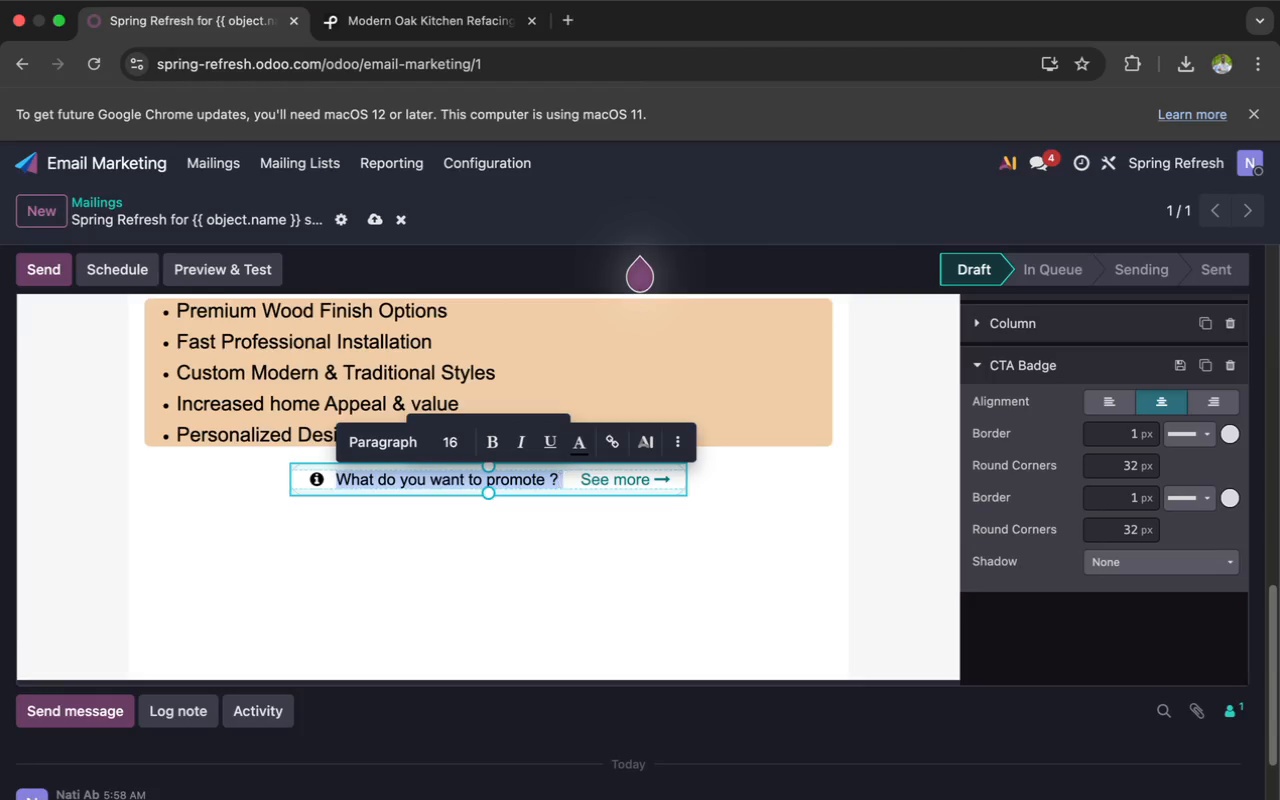 
key(Backspace)
 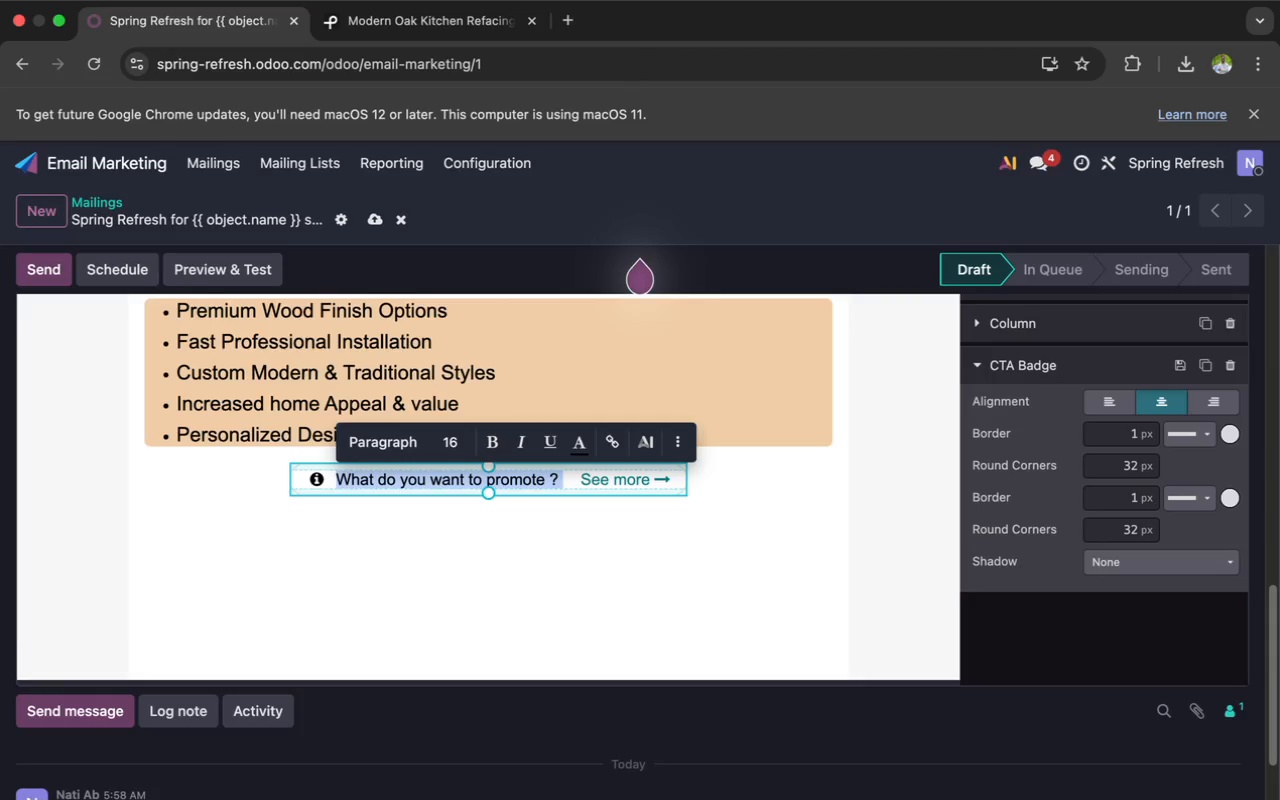 
key(Backspace)
 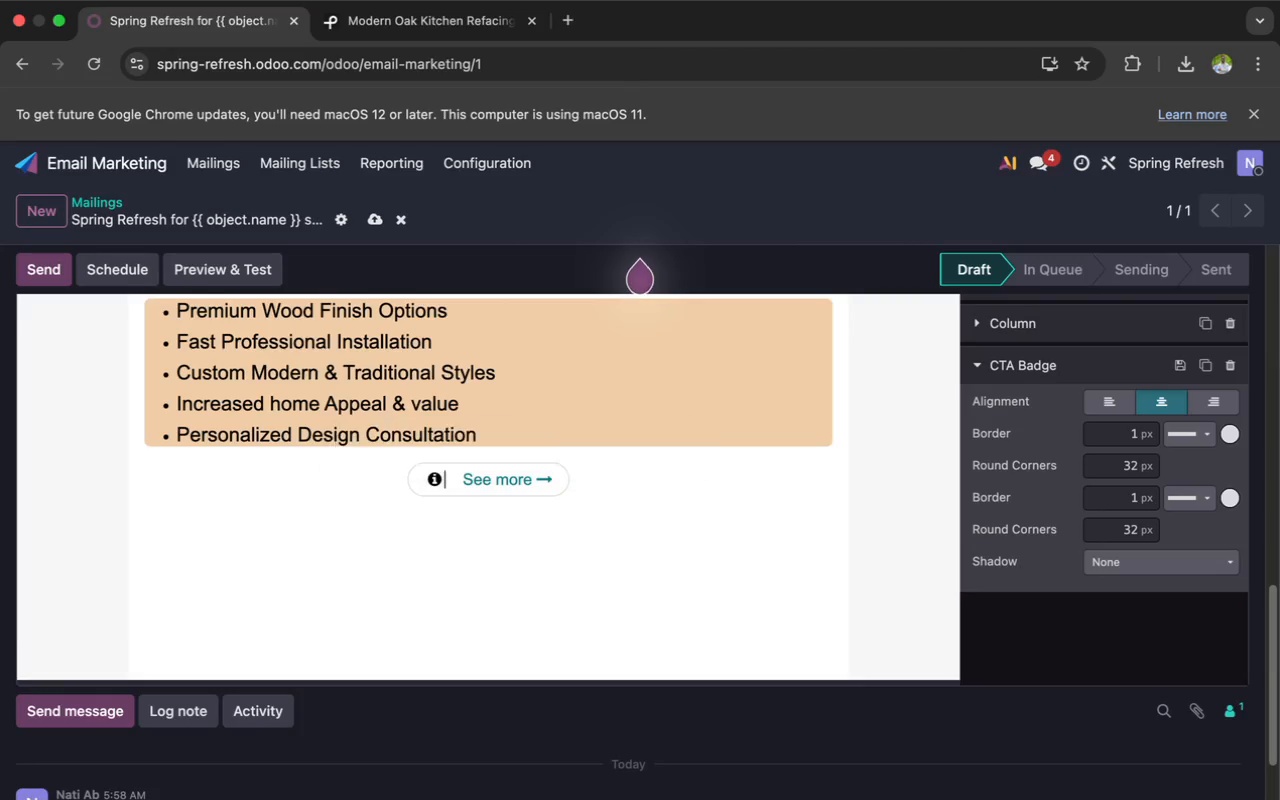 
key(Backspace)
 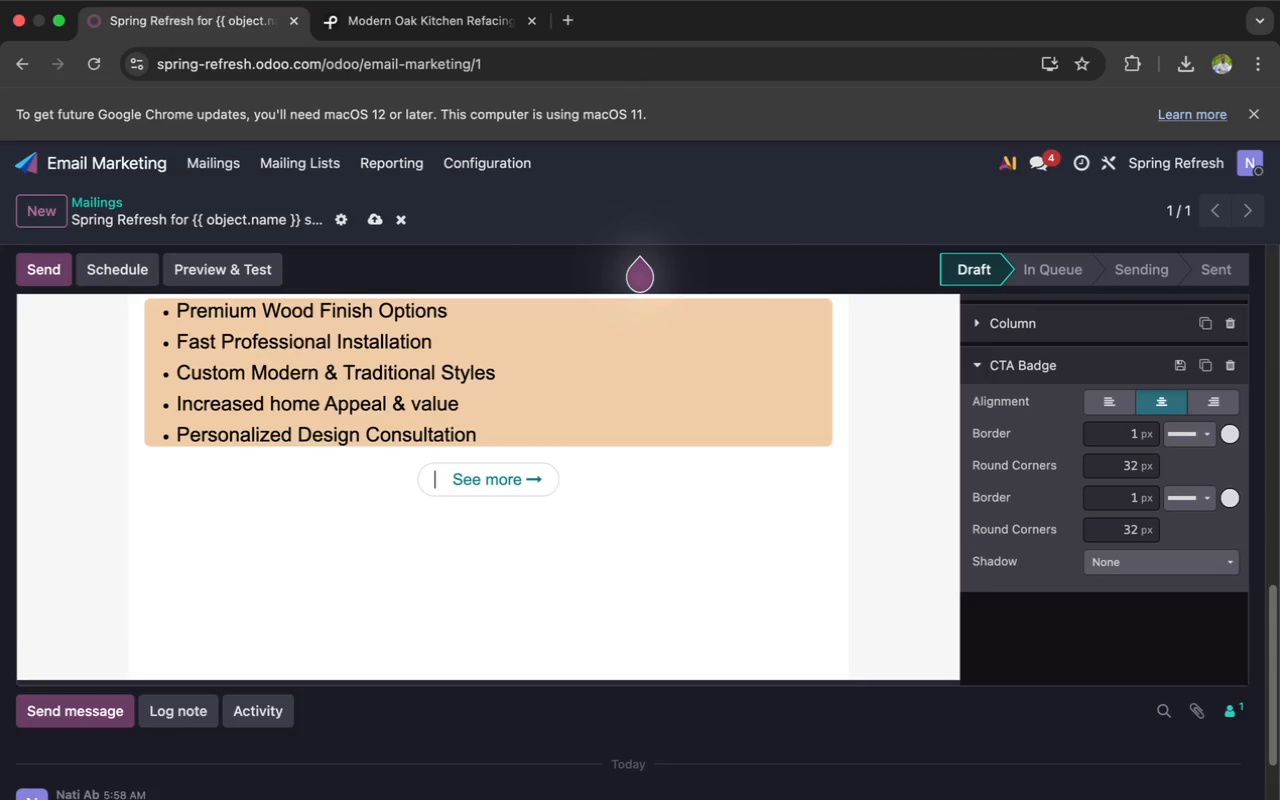 
type(Book a Cons)
 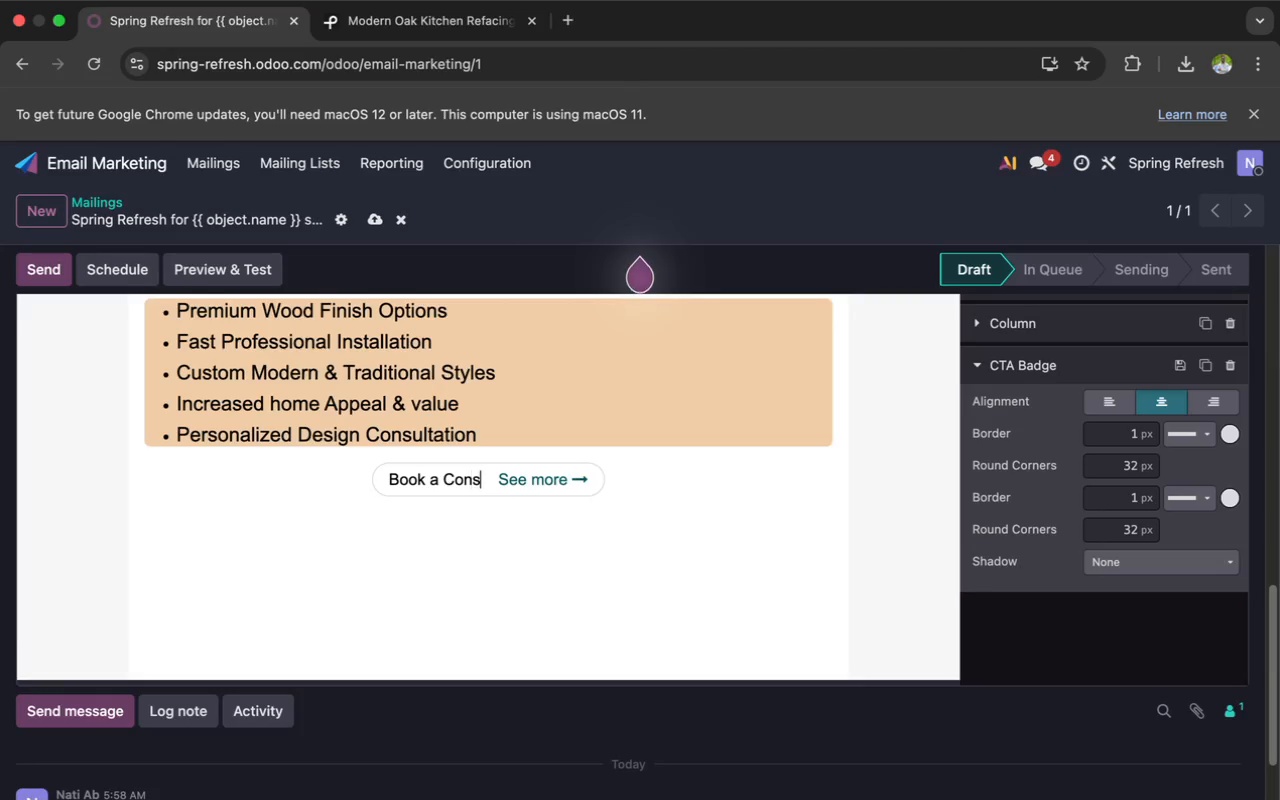 
type(ult)
 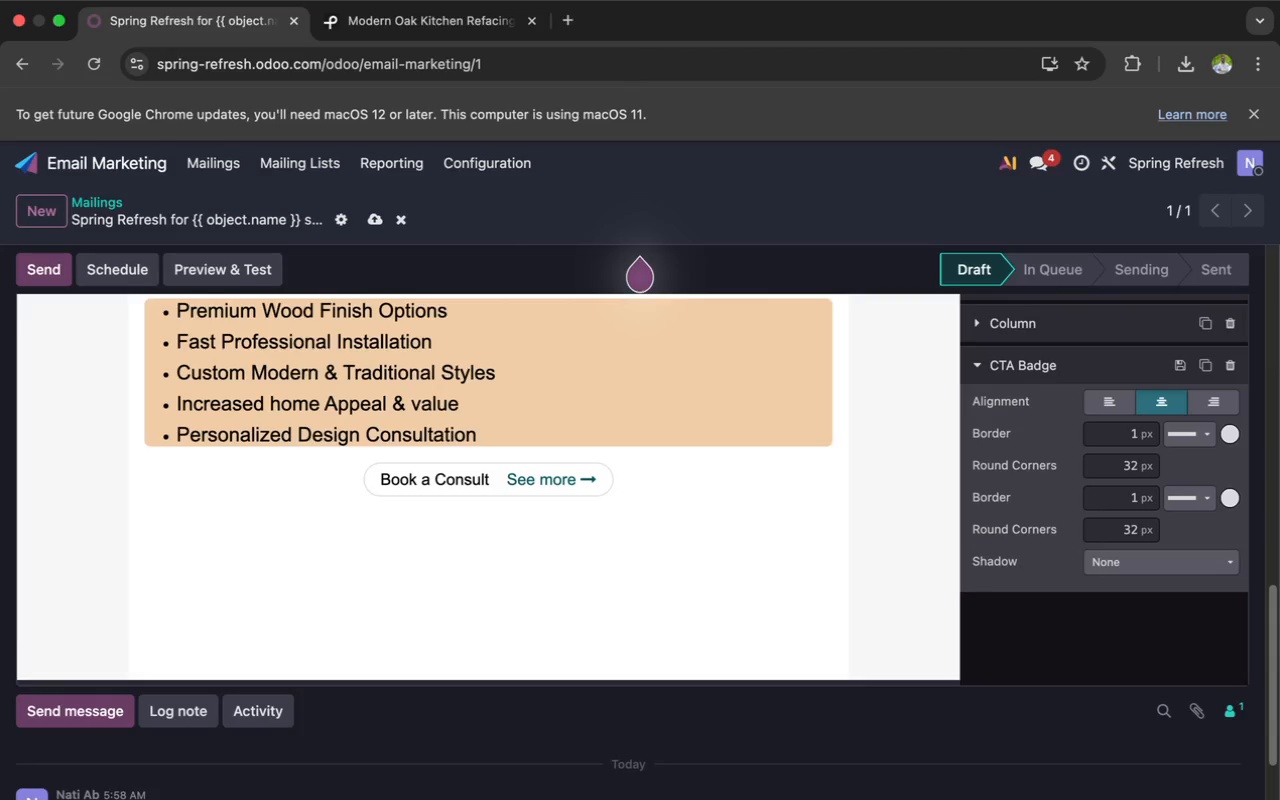 
type(ation)
 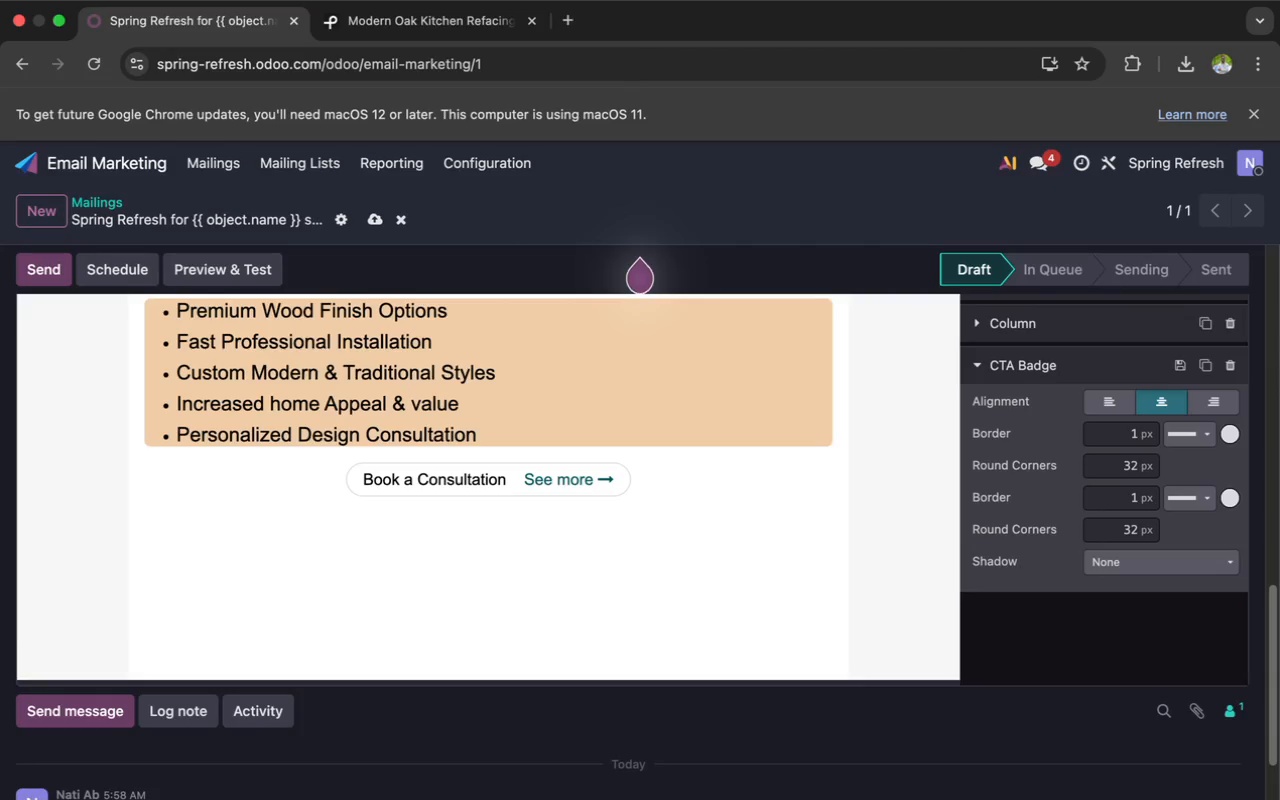 
wait(13.4)
 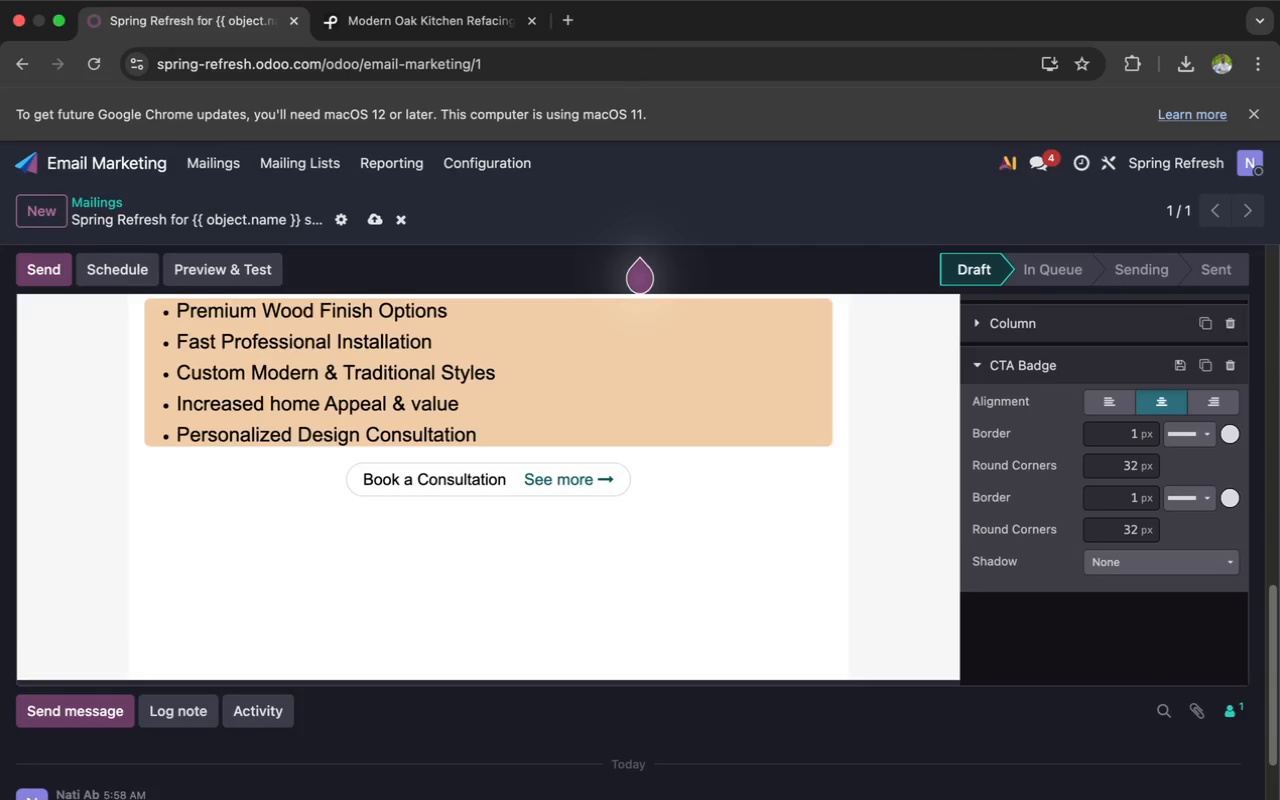 
left_click([288, 518])
 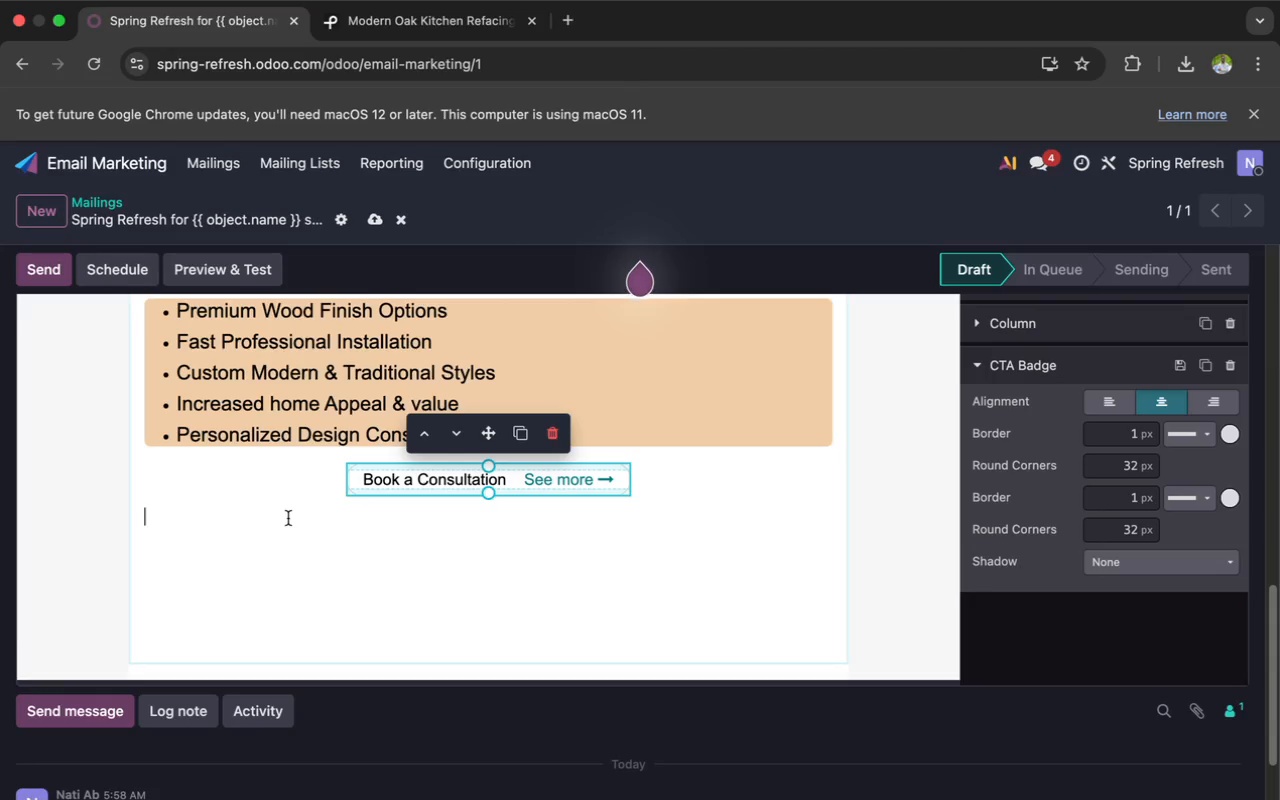 
type(Thousands of homeowners trust stellar Grain Custom Cabinetry)
 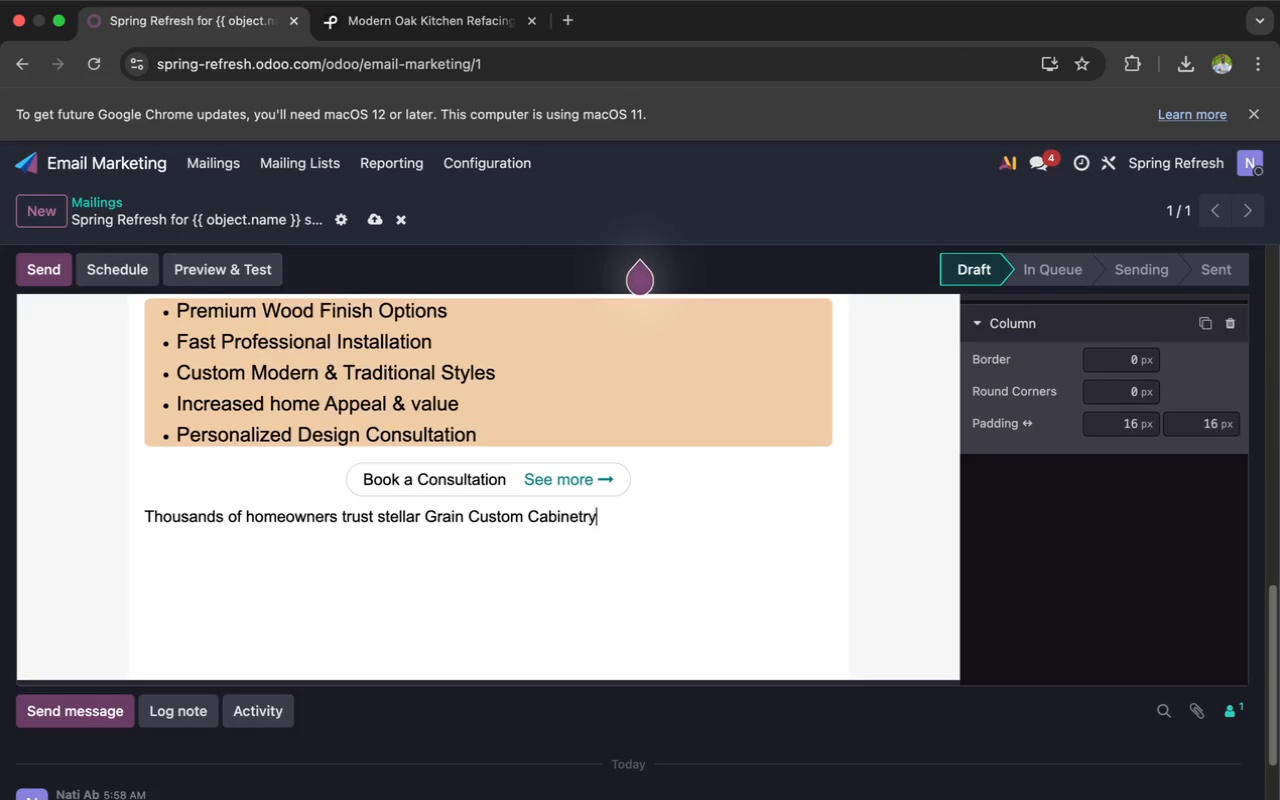 
left_click([383, 520])
 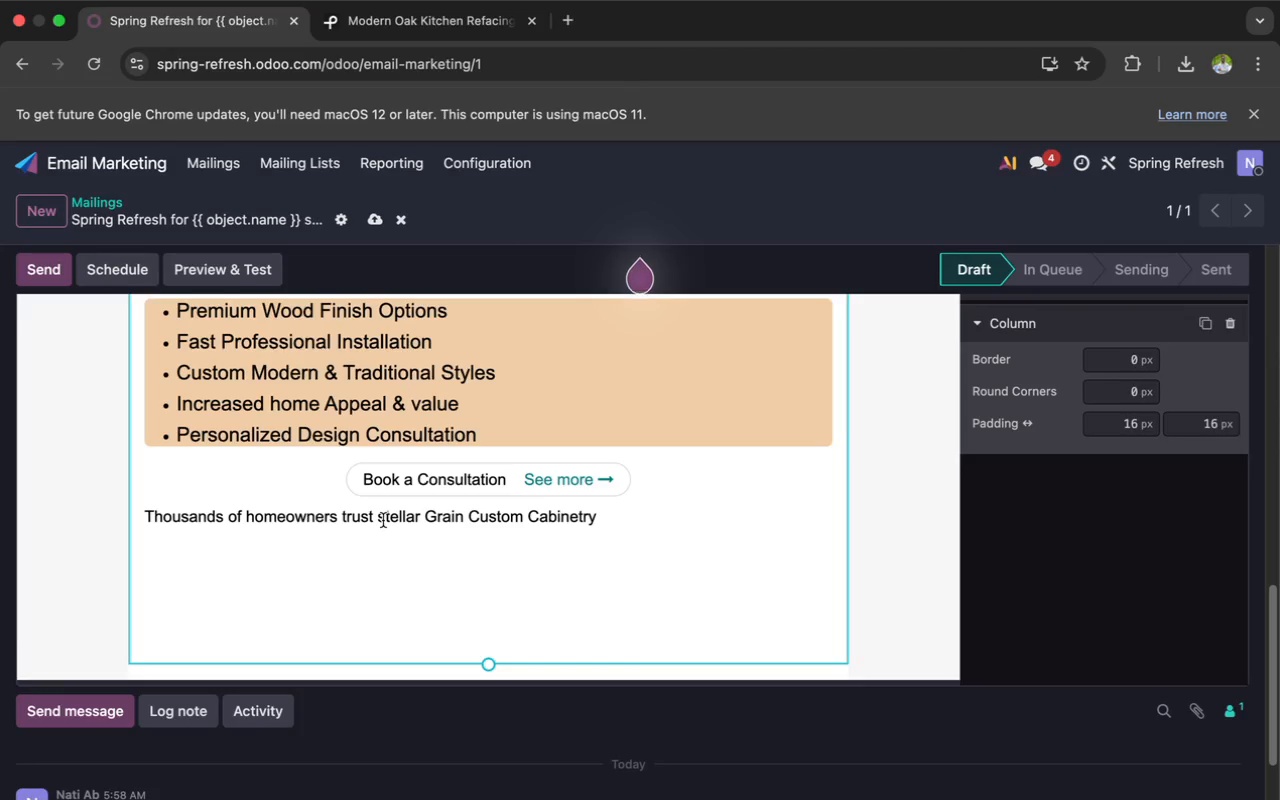 
key(Backspace)
 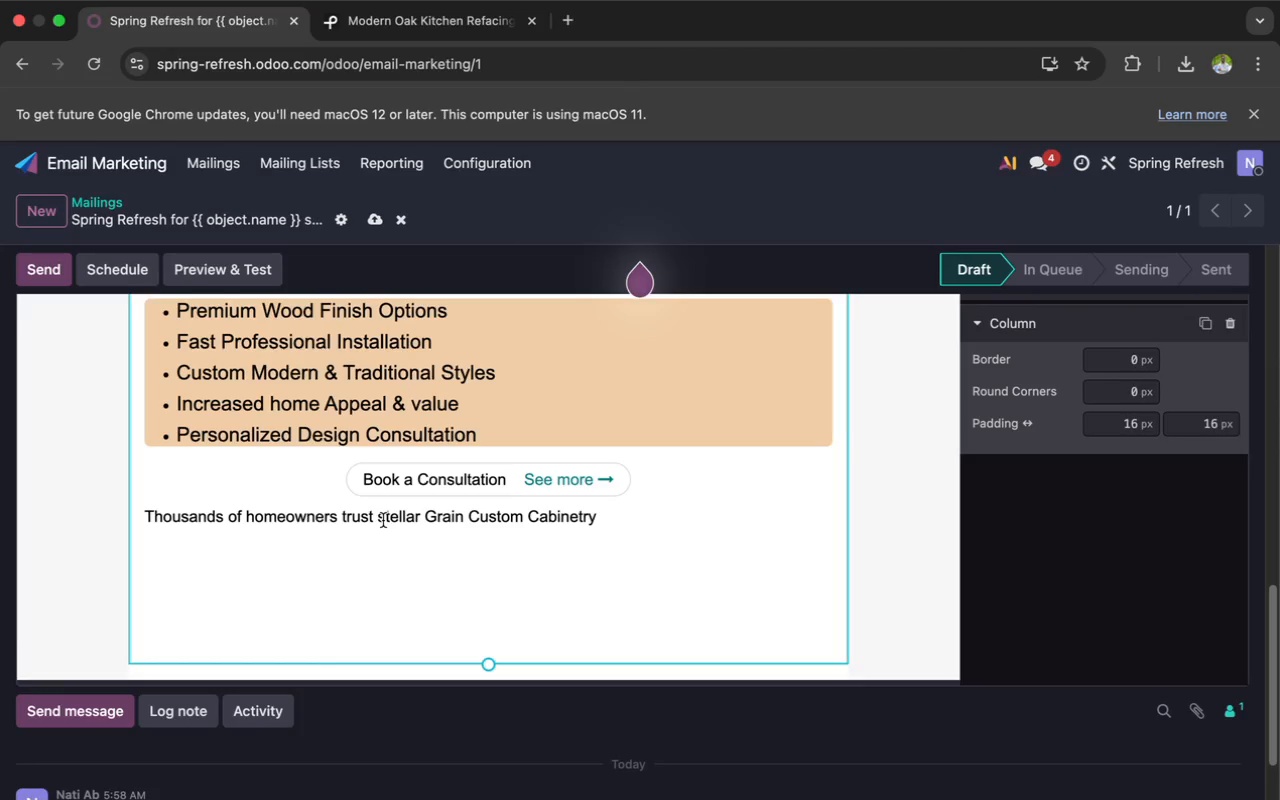 
key(Shift+S)
 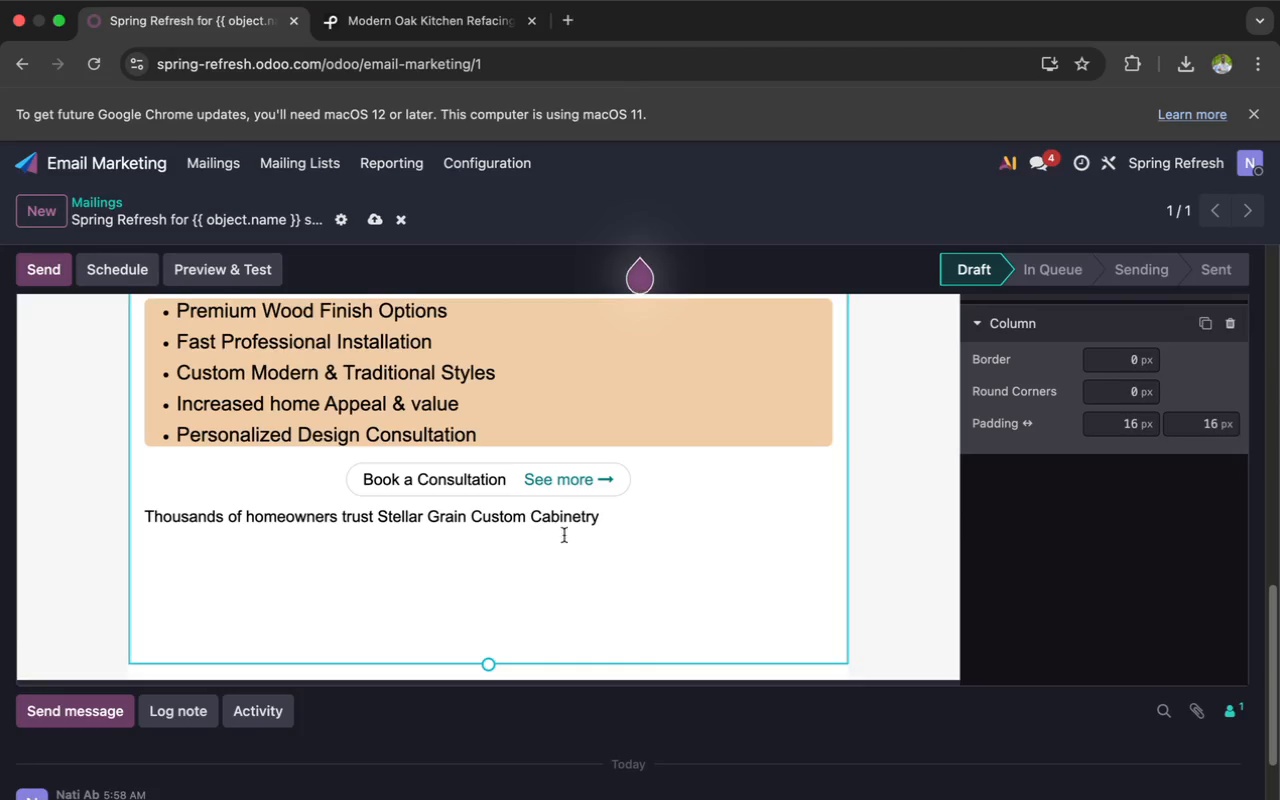 
left_click([628, 515])
 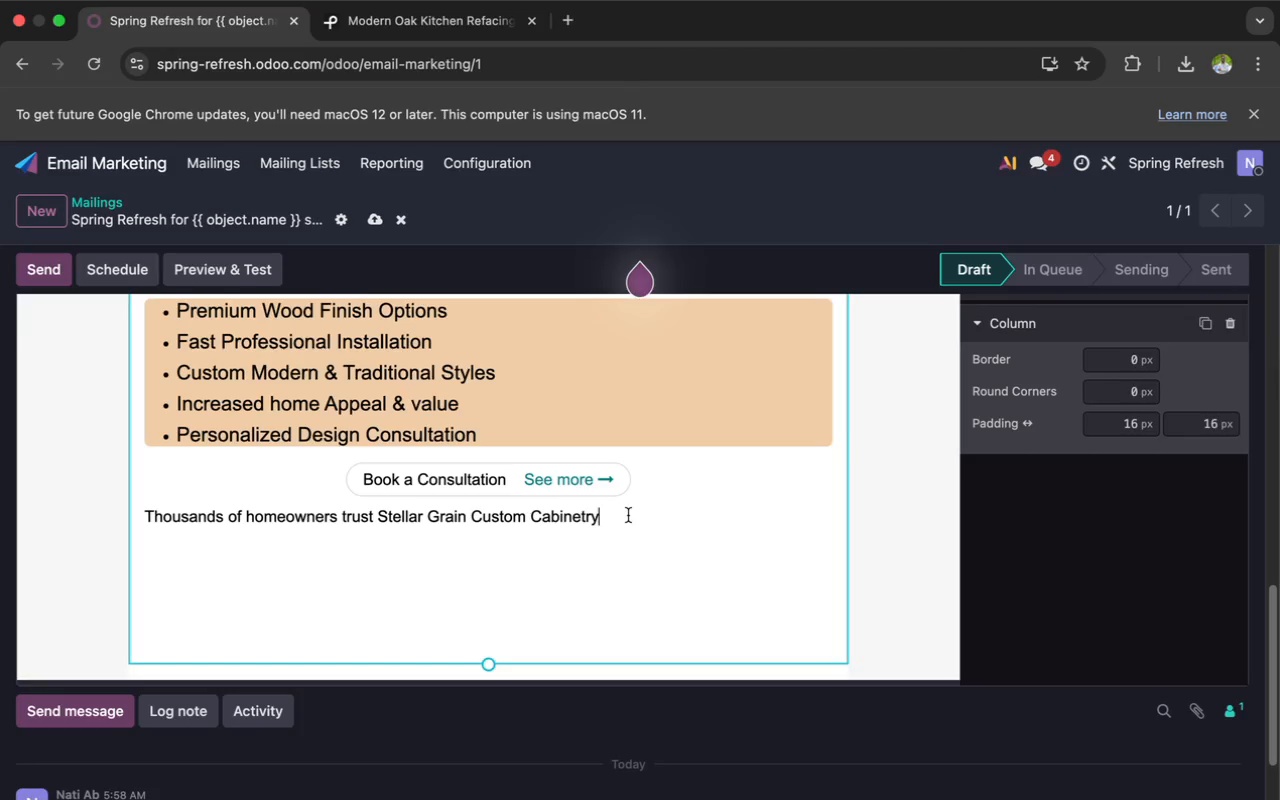 
type( for refi)
 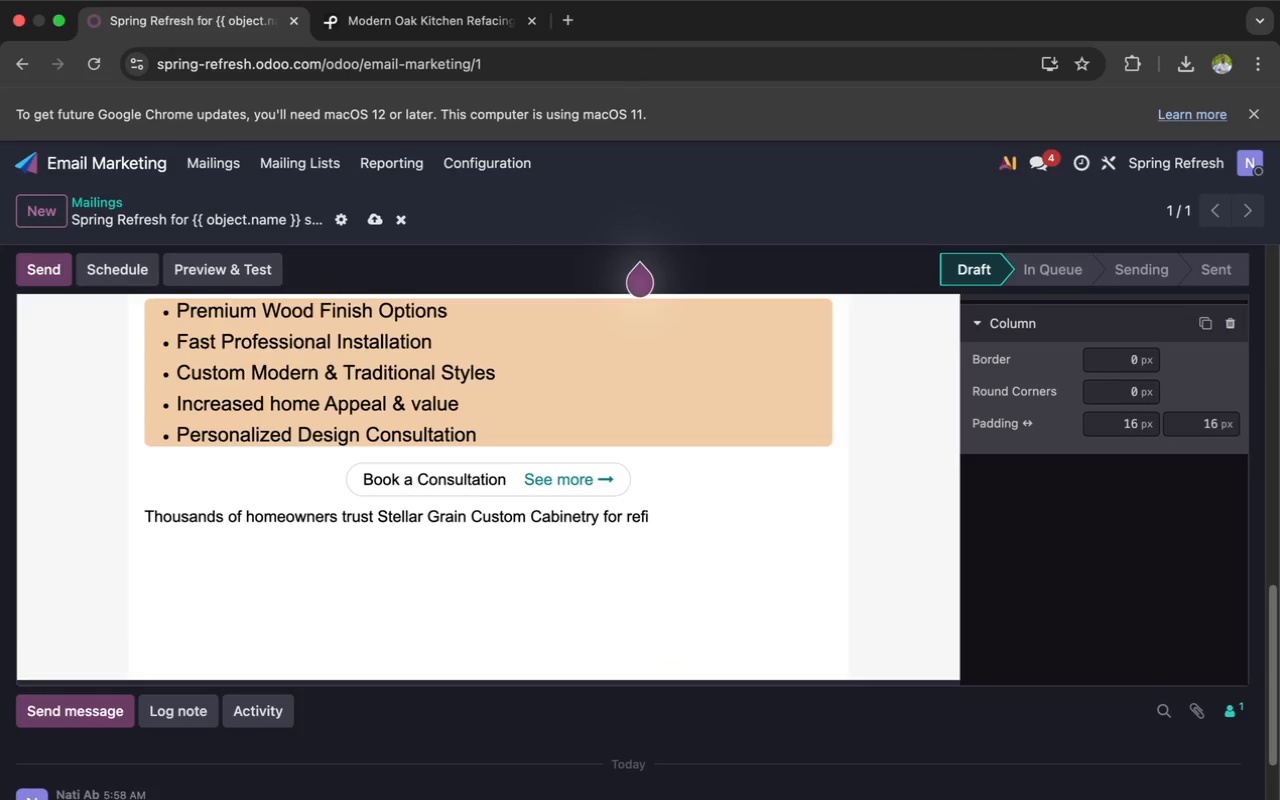 
type(ned craftsmanship, reliable installation, and personalized remodeling expe)
 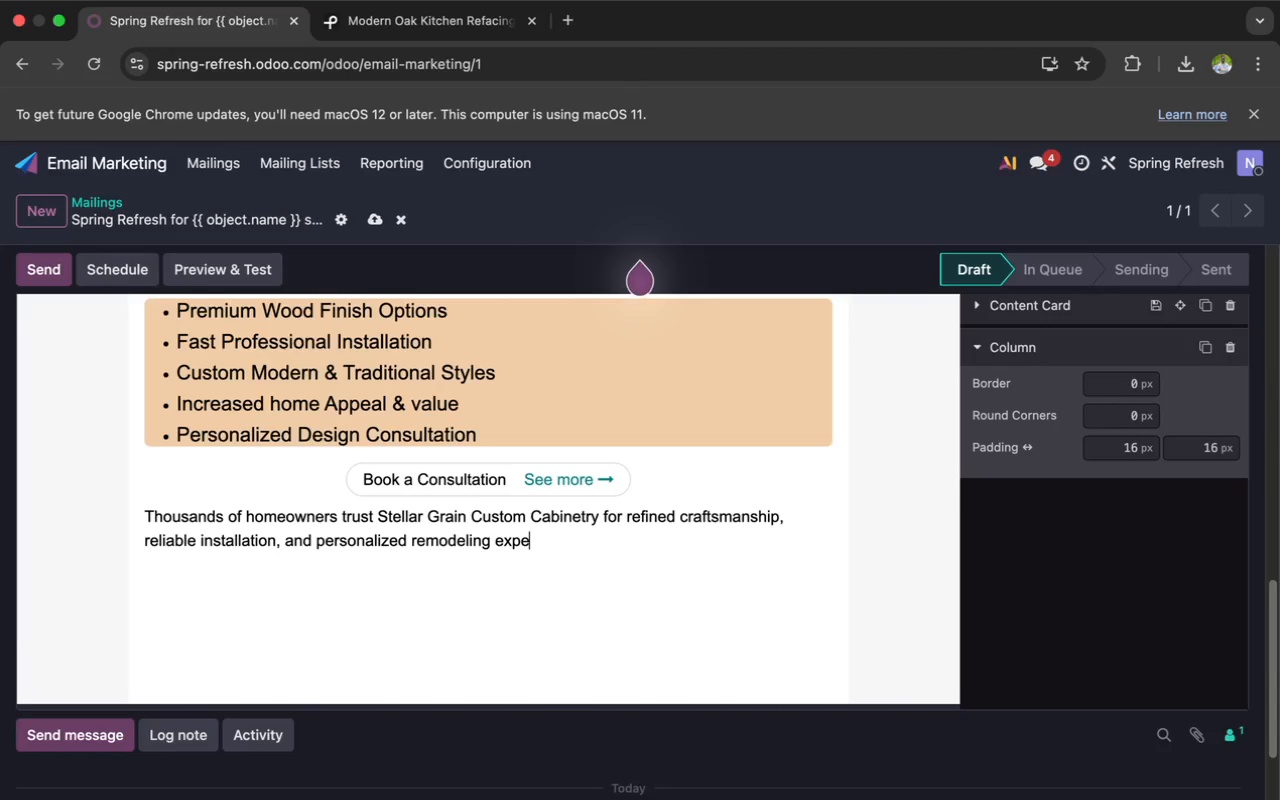 
wait(5.05)
 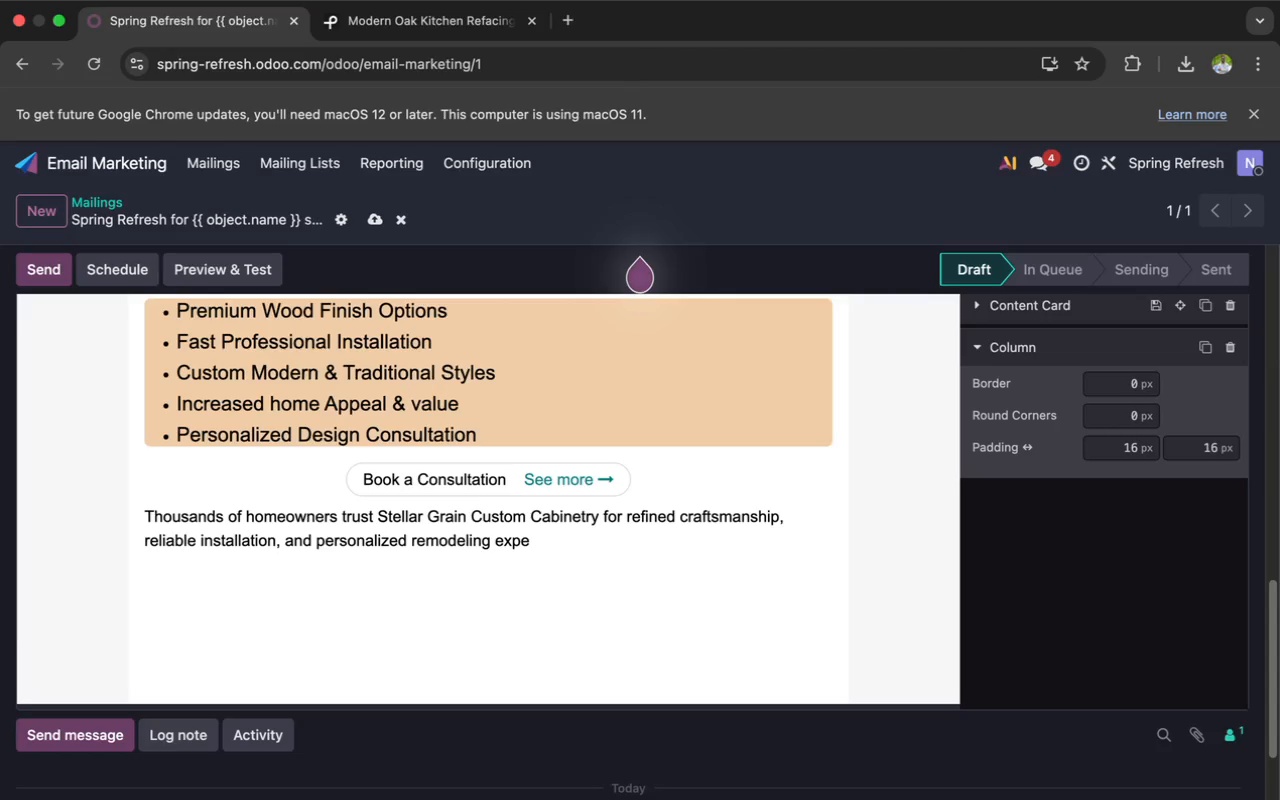 
type(riences tailored to every style and space.)
 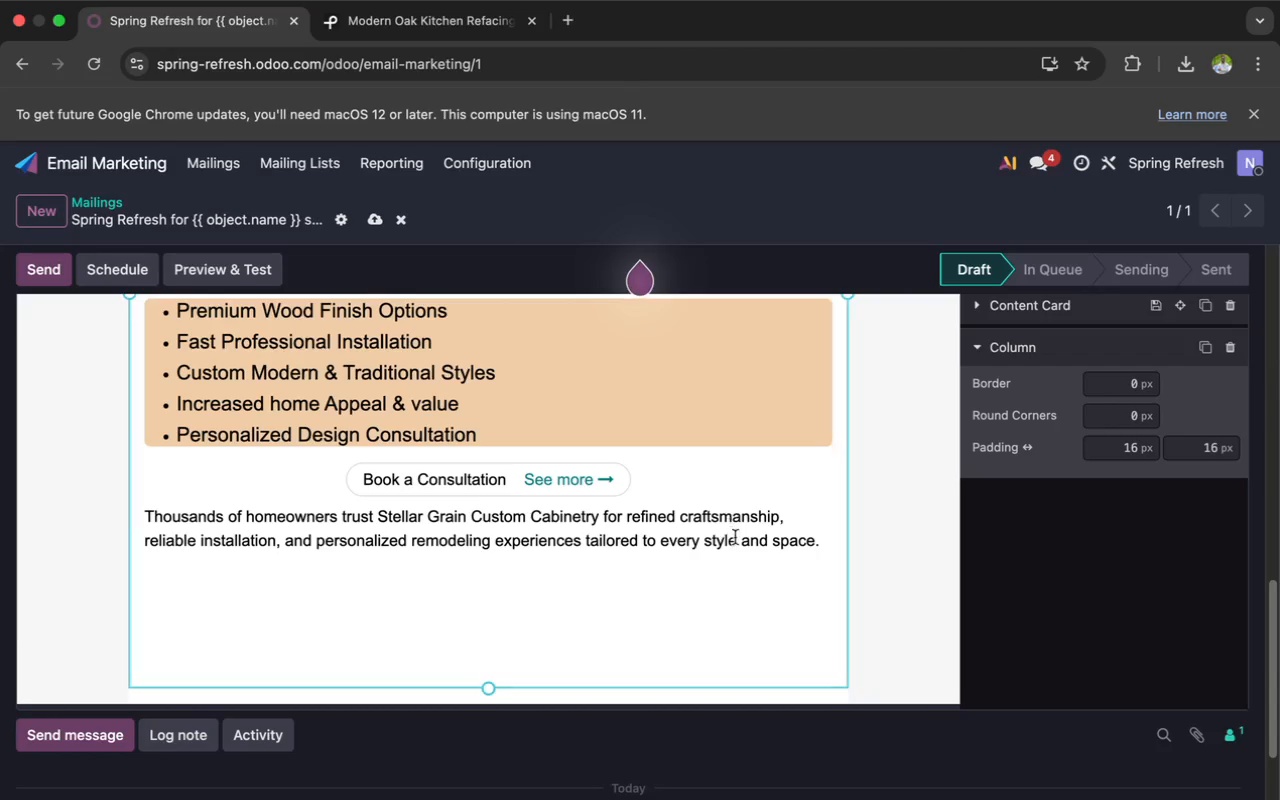 
wait(6.38)
 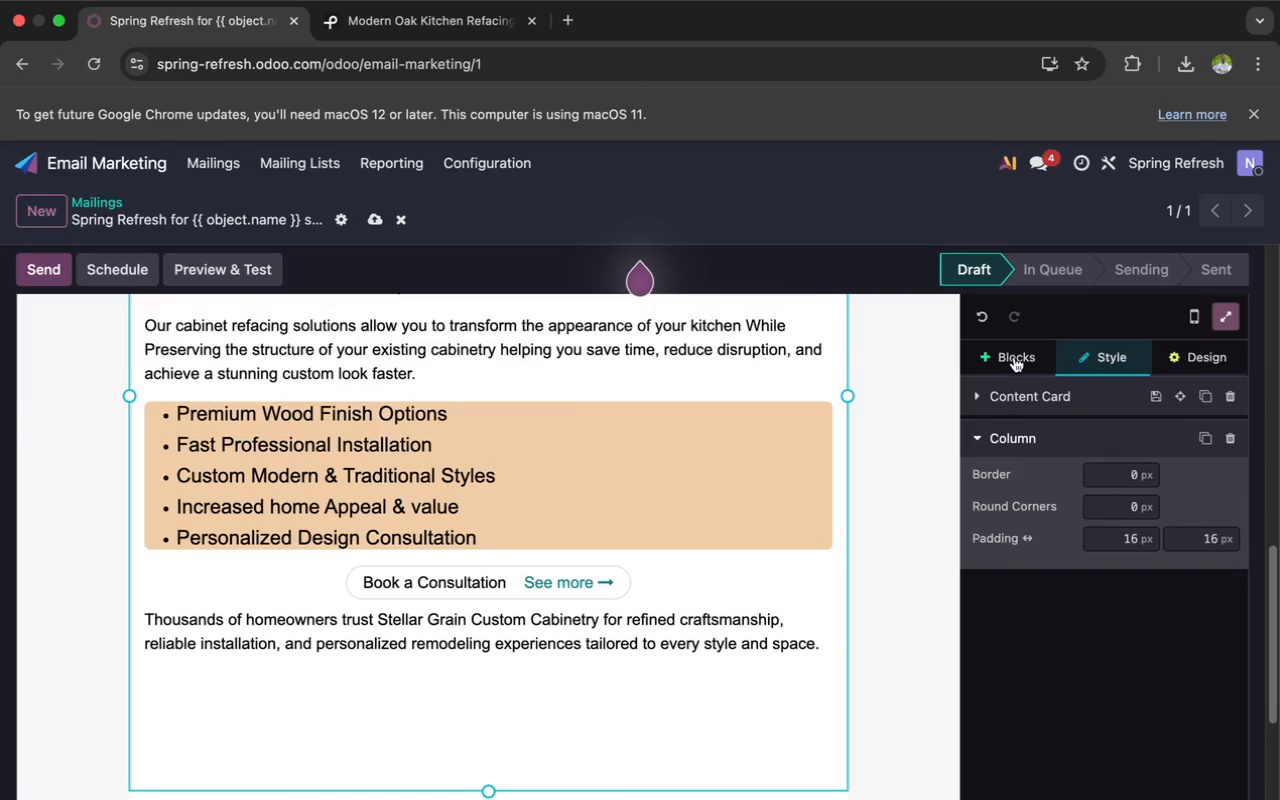 
left_click([1014, 357])
 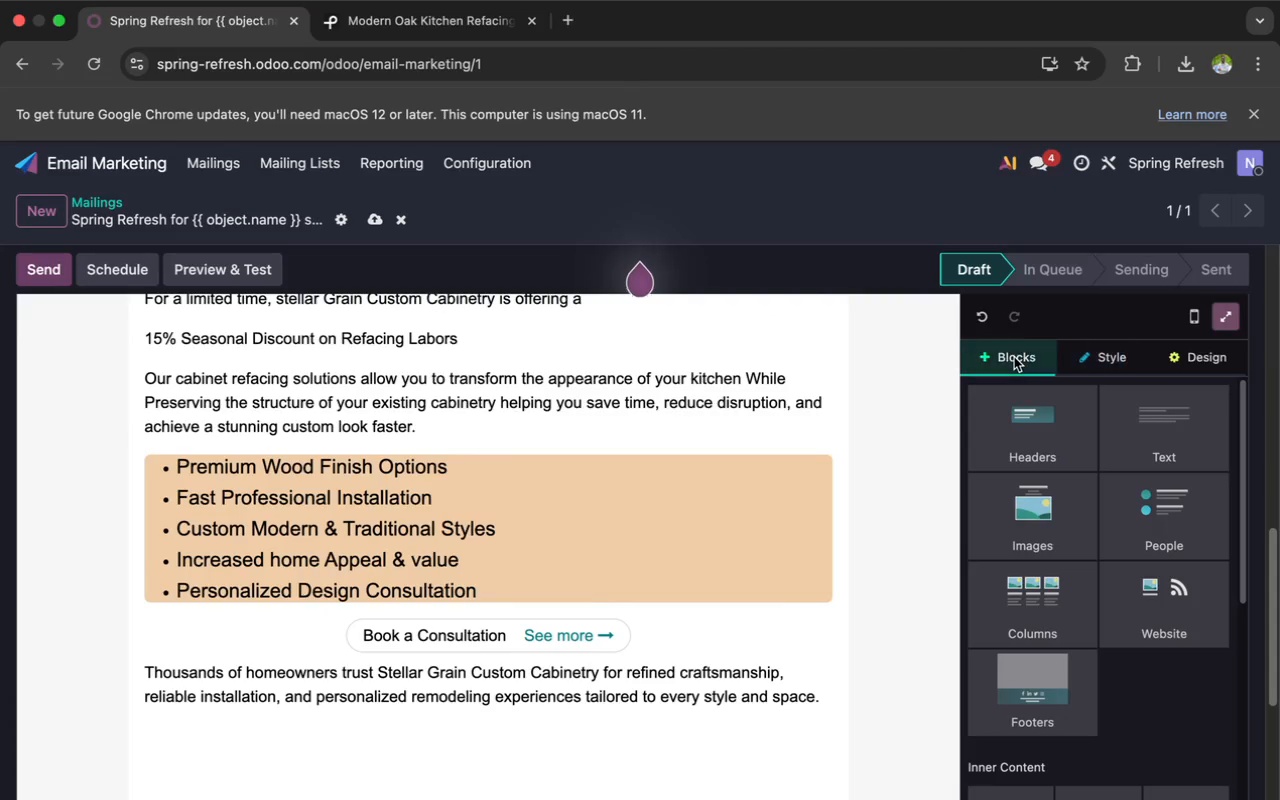 
scroll: coordinate [1014, 357], scroll_direction: up, amount: 15.0
 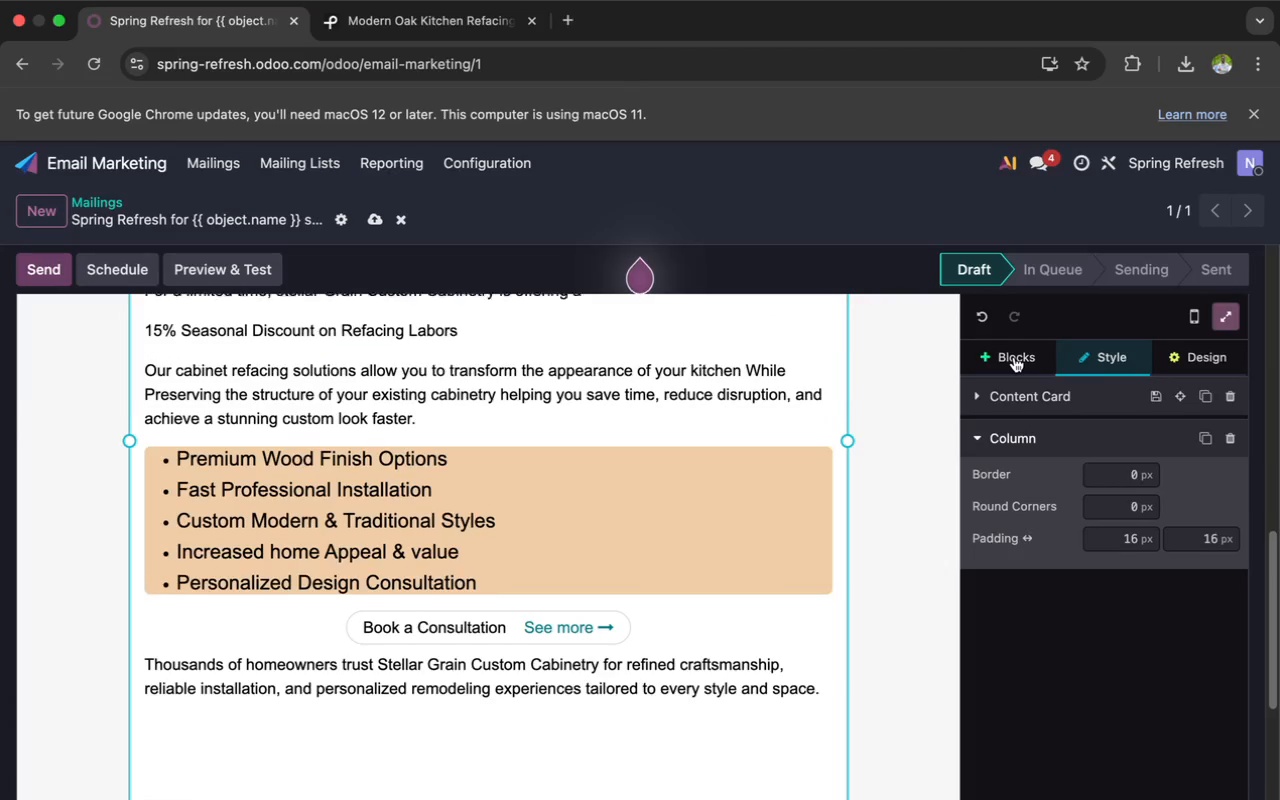 
scroll: coordinate [1013, 520], scroll_direction: down, amount: 28.0
 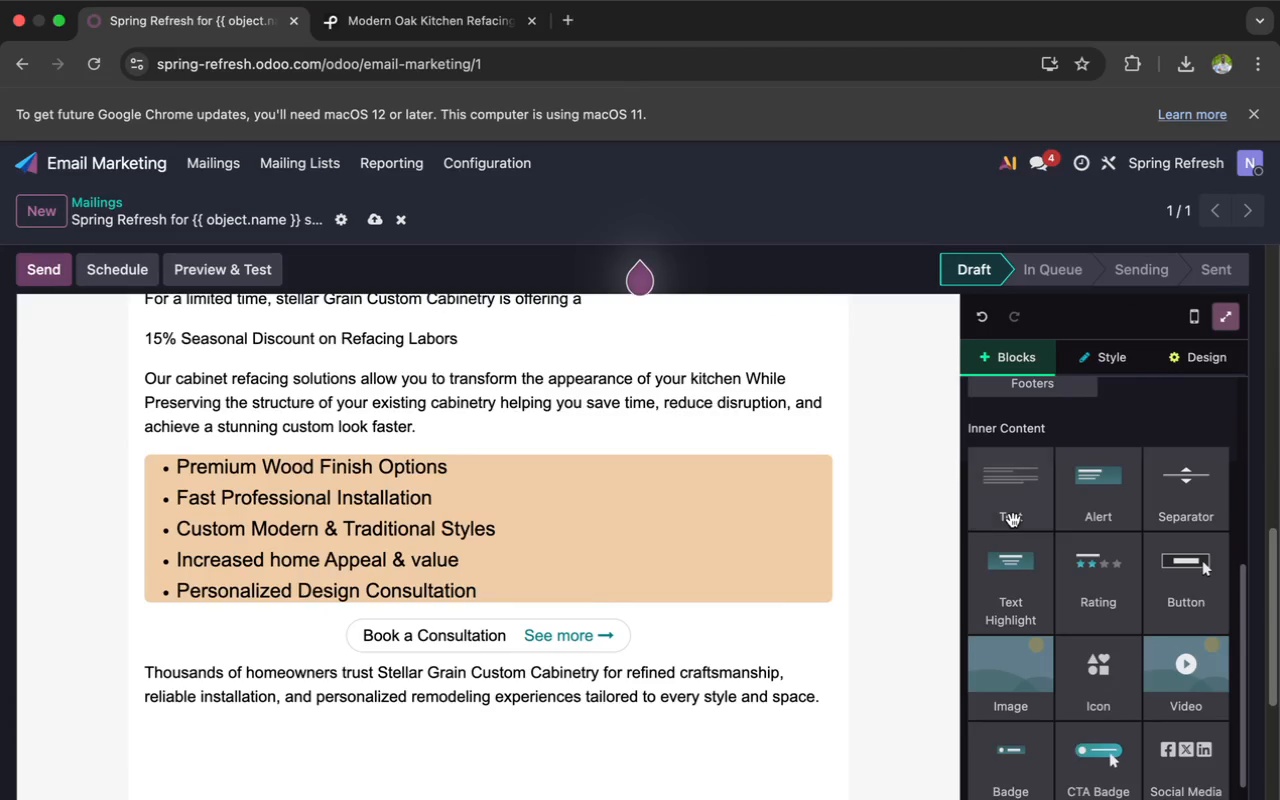 
scroll: coordinate [1029, 479], scroll_direction: up, amount: 5.0
 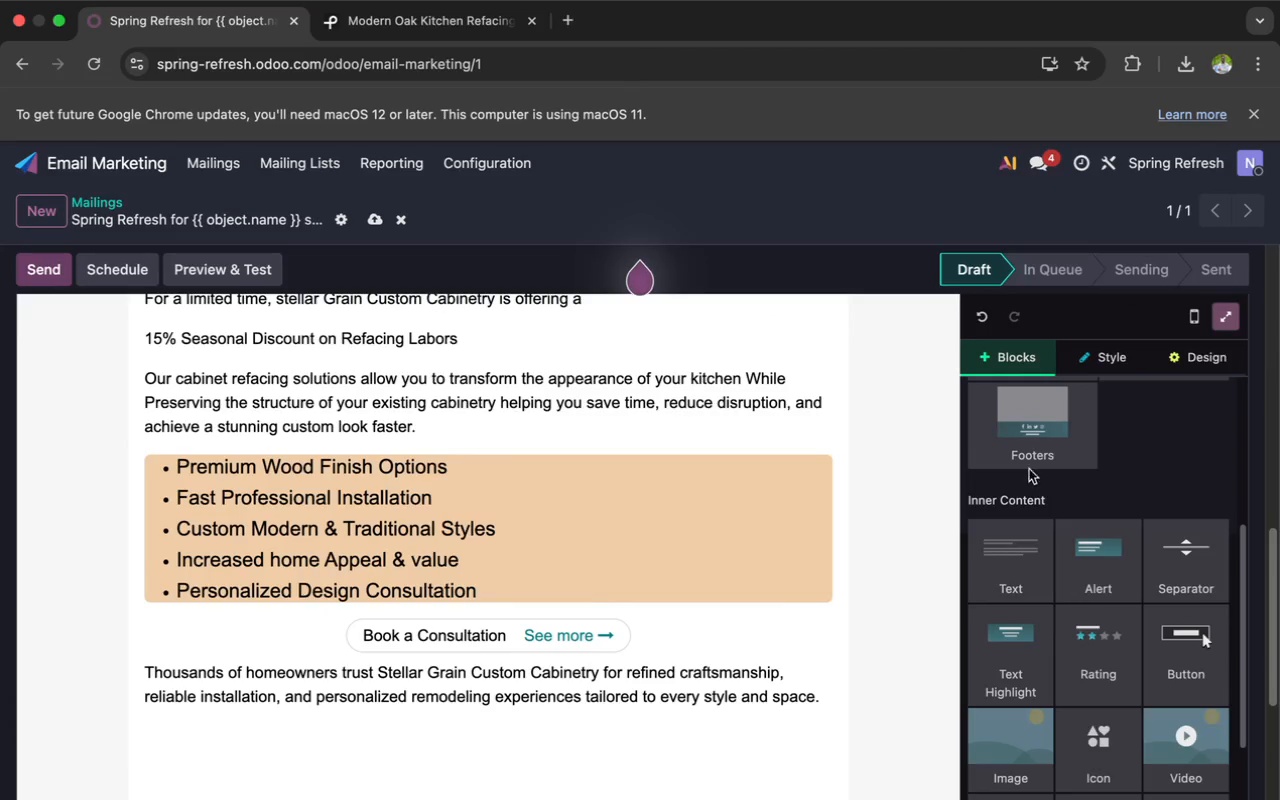 
left_click([1029, 454])
 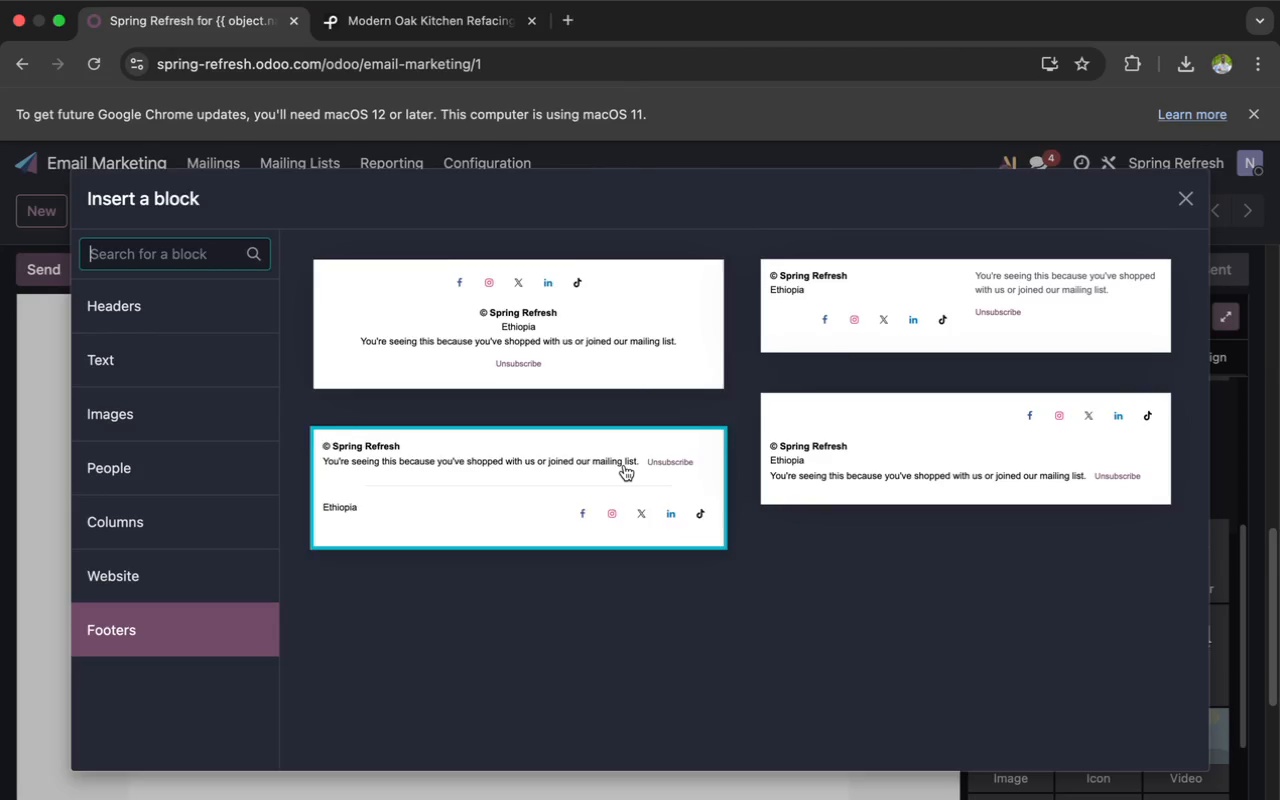 
left_click([624, 465])
 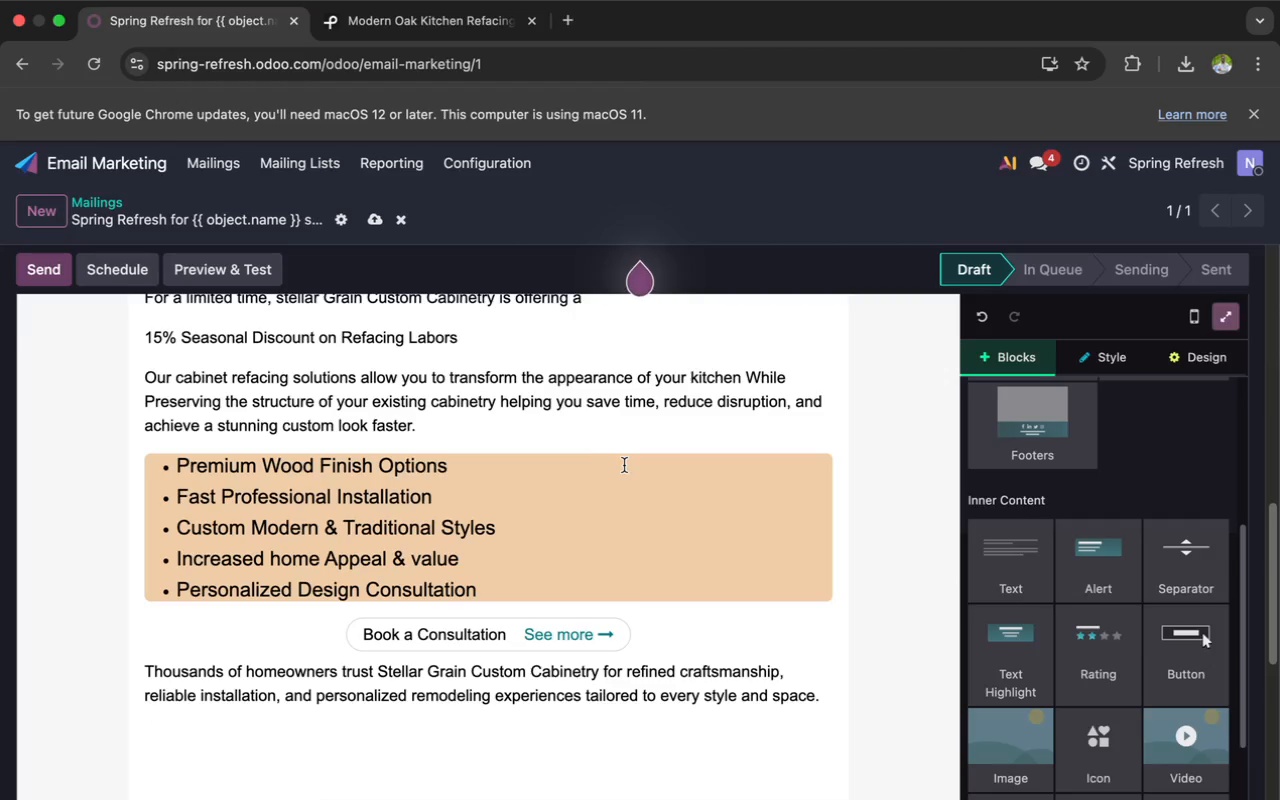 
scroll: coordinate [495, 496], scroll_direction: up, amount: 31.0
 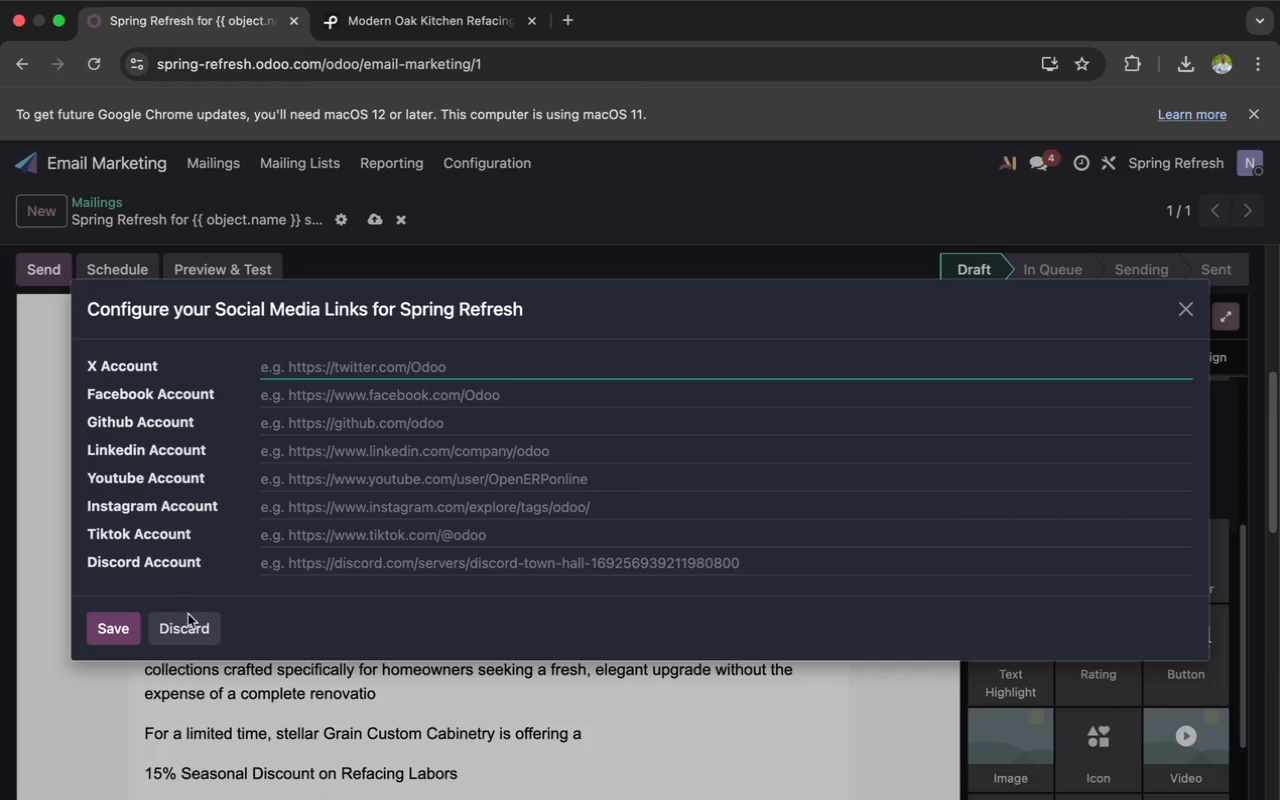 
left_click([188, 627])
 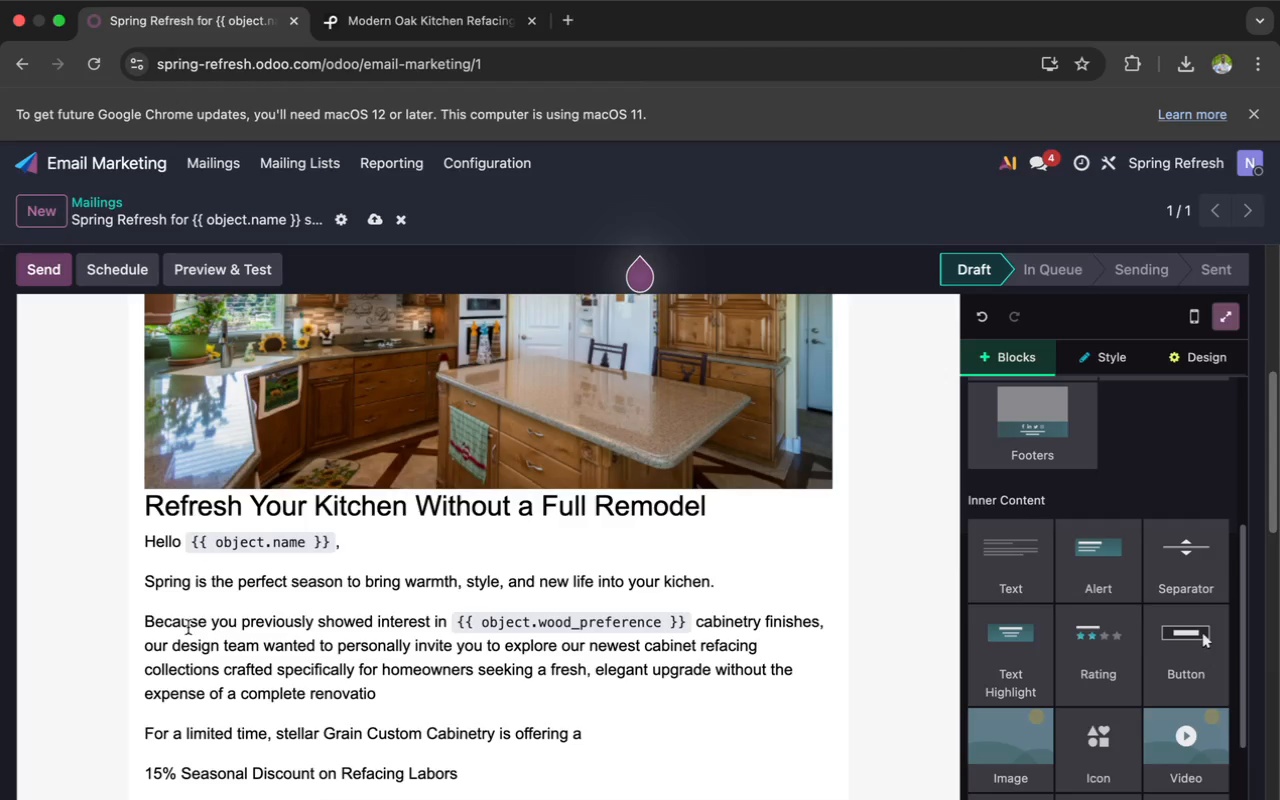 
scroll: coordinate [188, 627], scroll_direction: down, amount: 48.0
 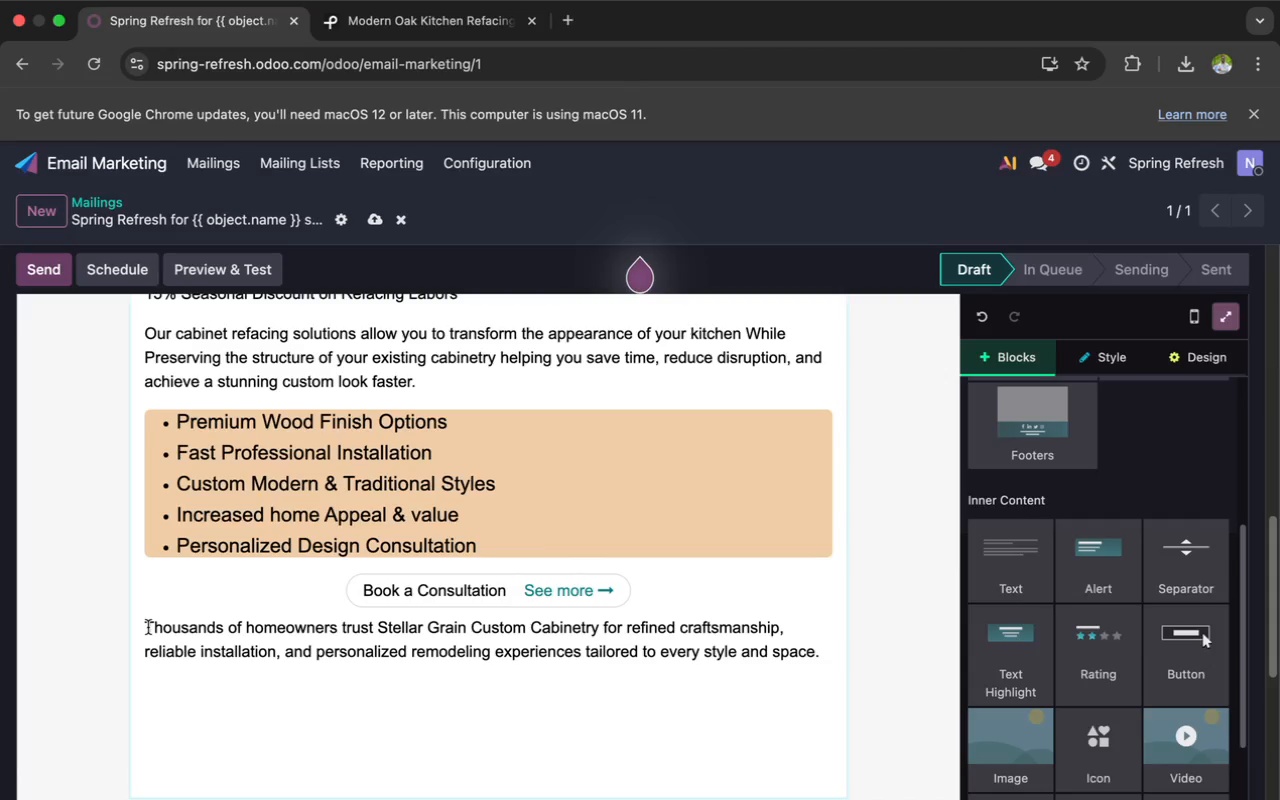 
left_click_drag(start_coordinate=[169, 626], to_coordinate=[207, 626])
 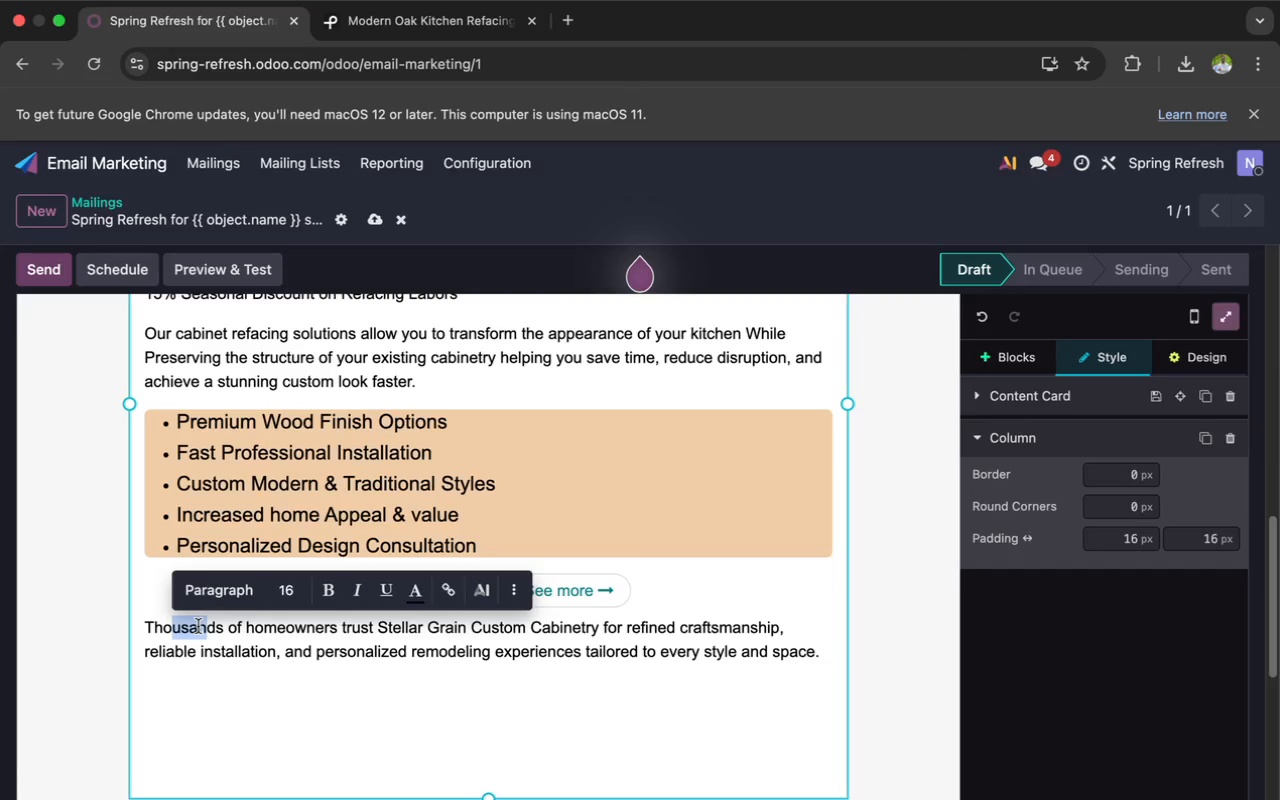 
wait(15.94)
 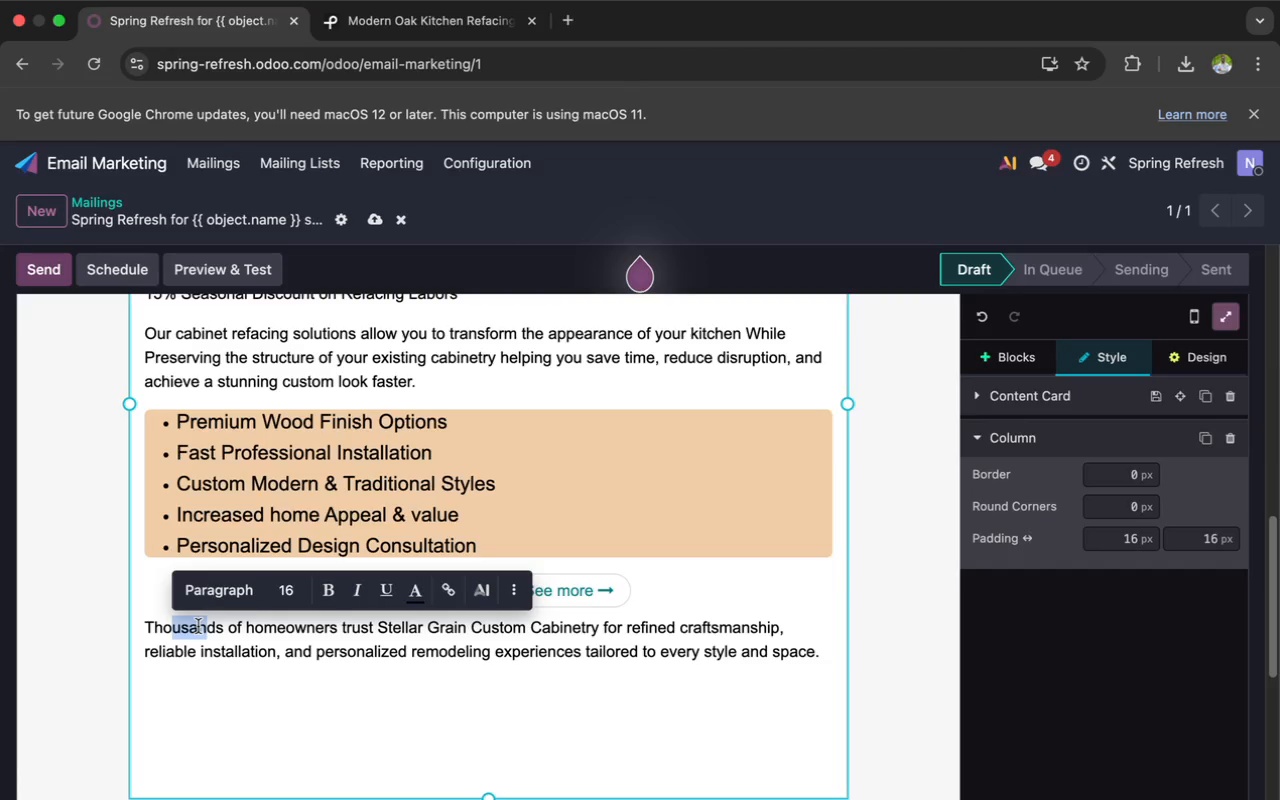 
left_click([225, 718])
 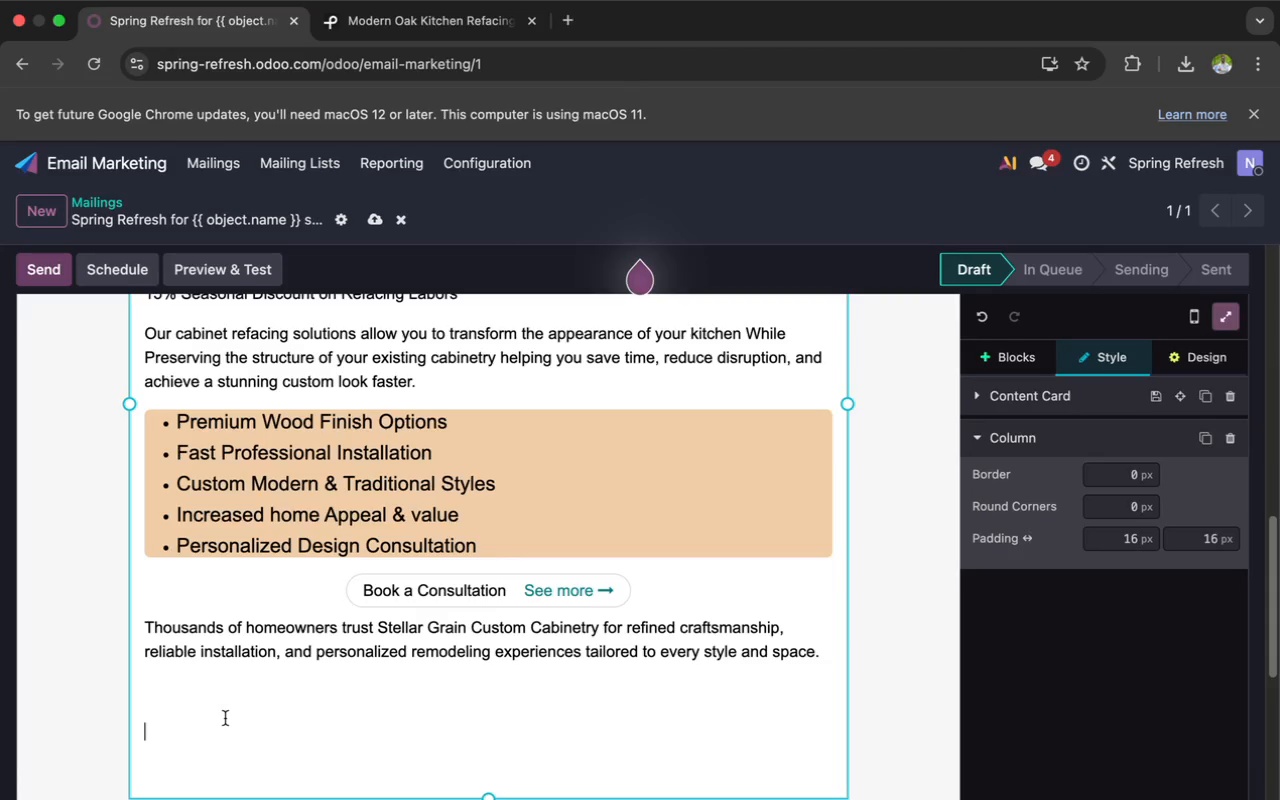 
scroll: coordinate [225, 718], scroll_direction: down, amount: 5.0
 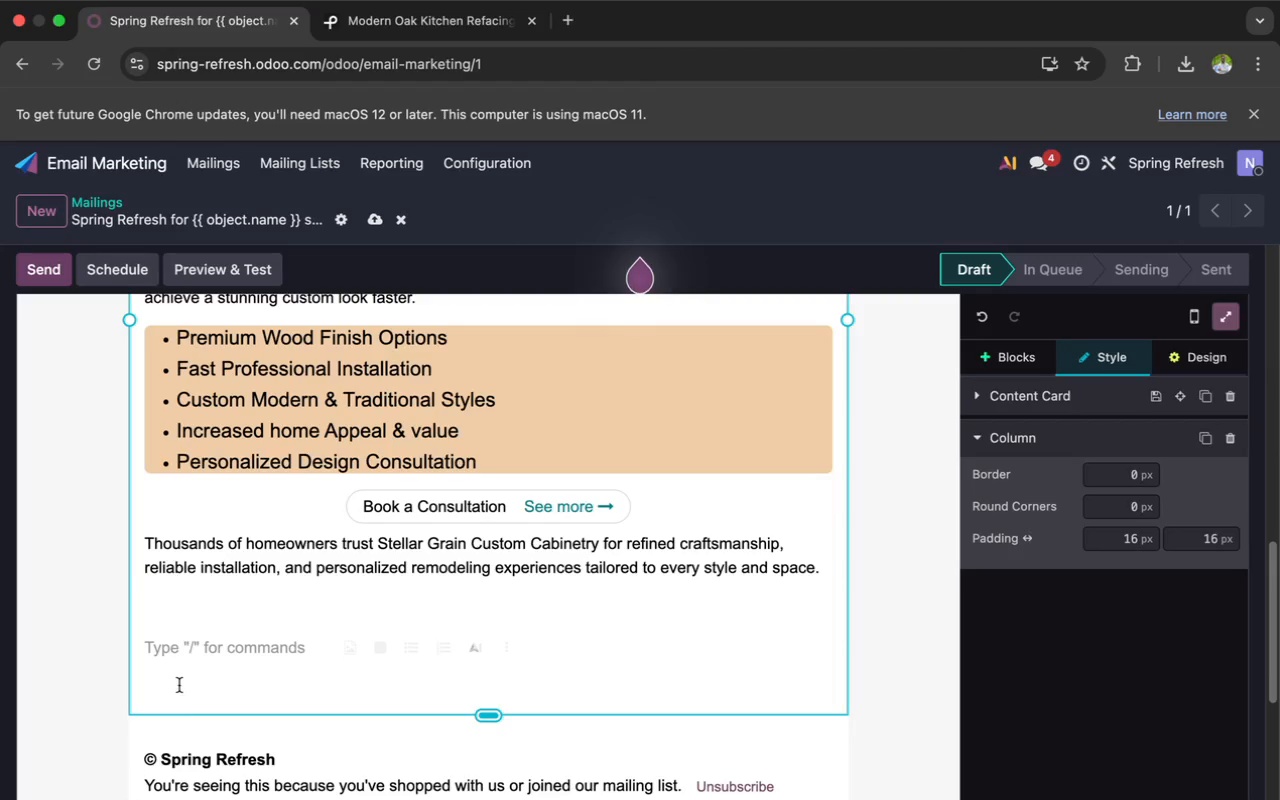 
left_click([162, 692])
 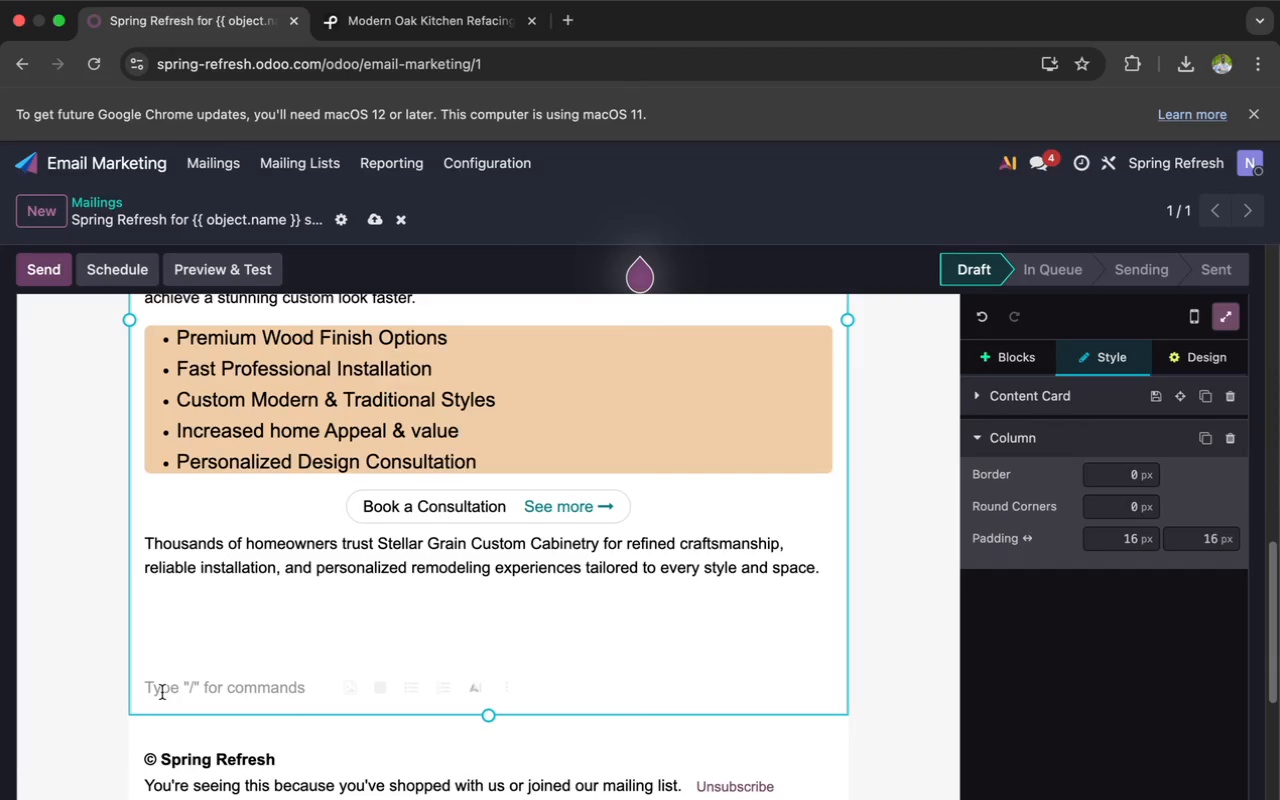 
key(Backspace)
 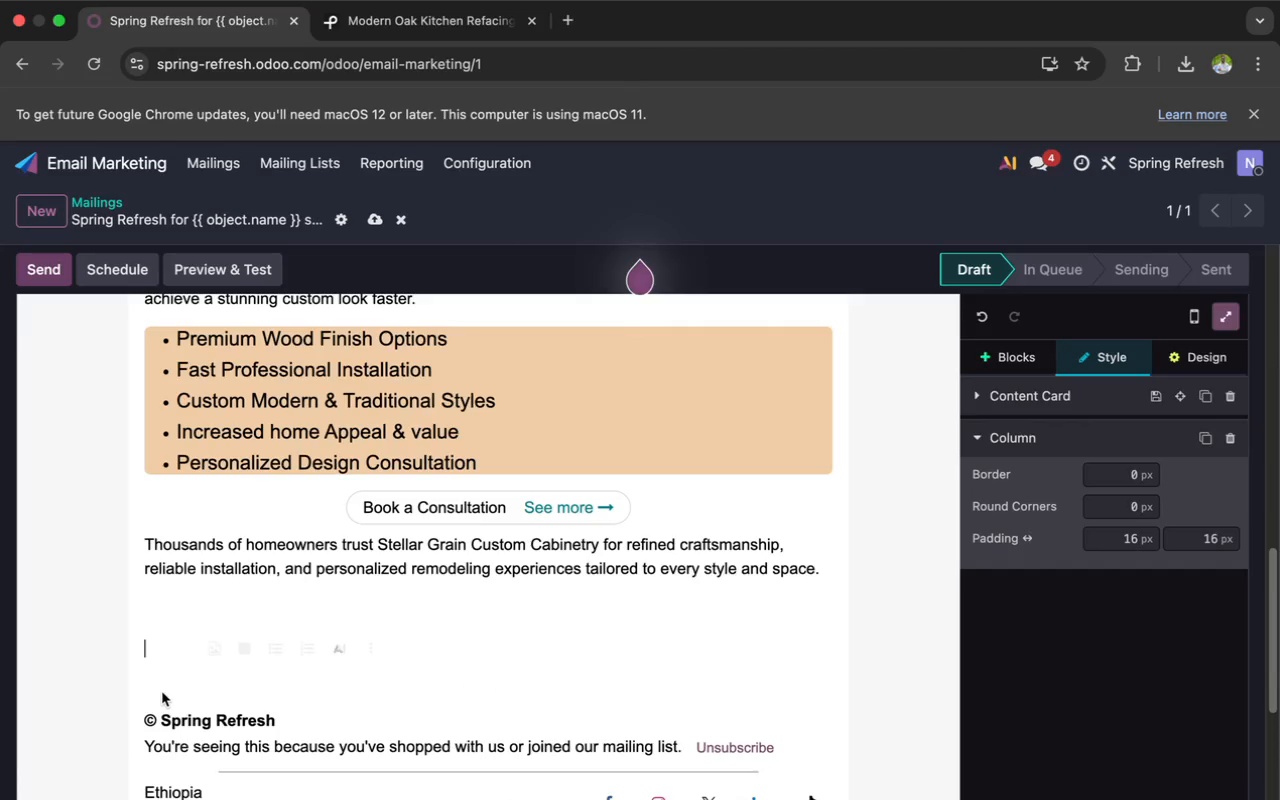 
key(Backspace)
 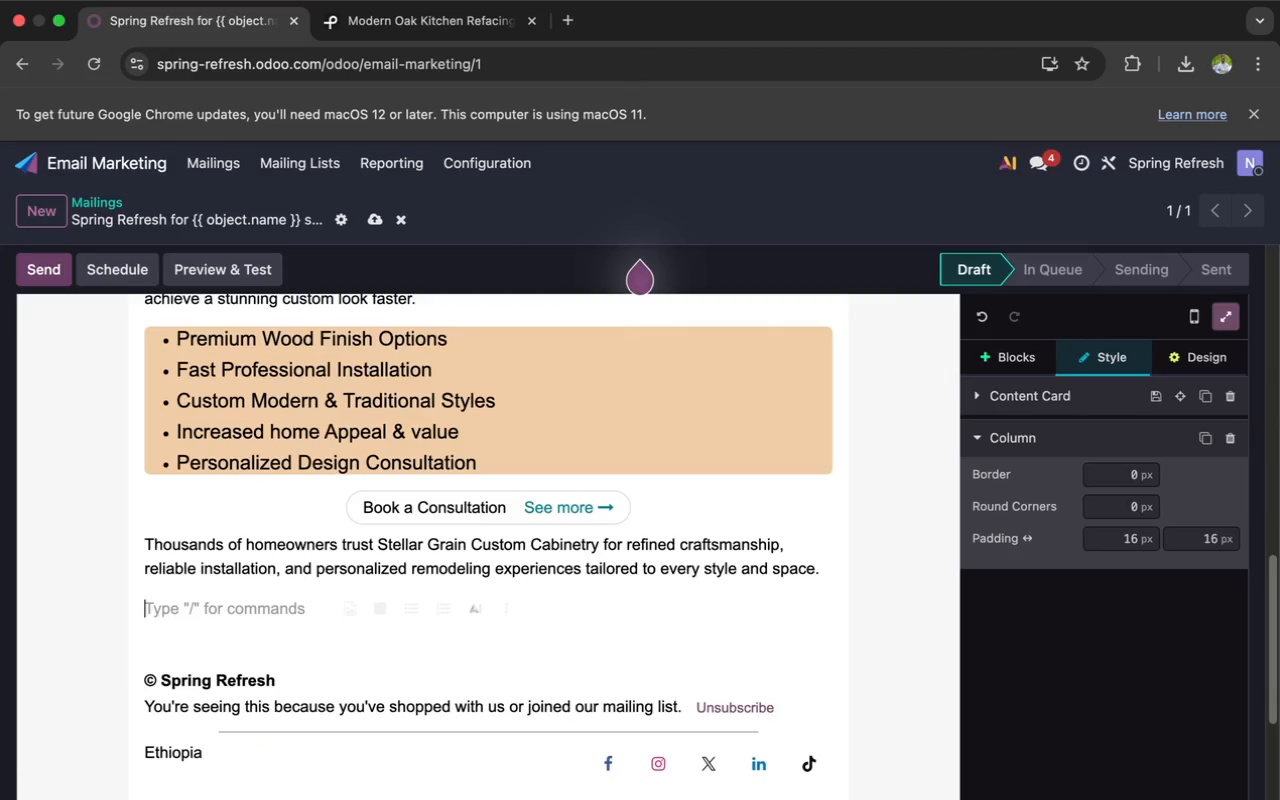 
key(Backspace)
 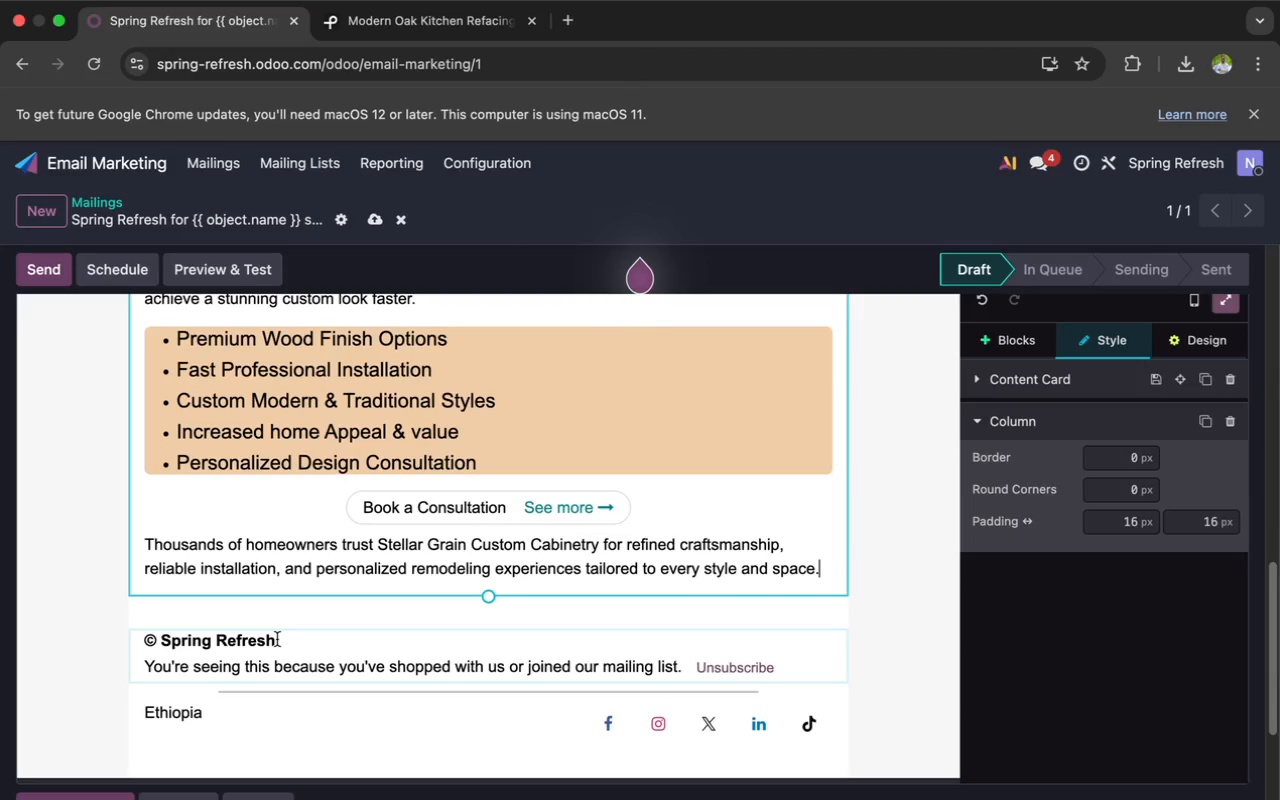 
wait(31.15)
 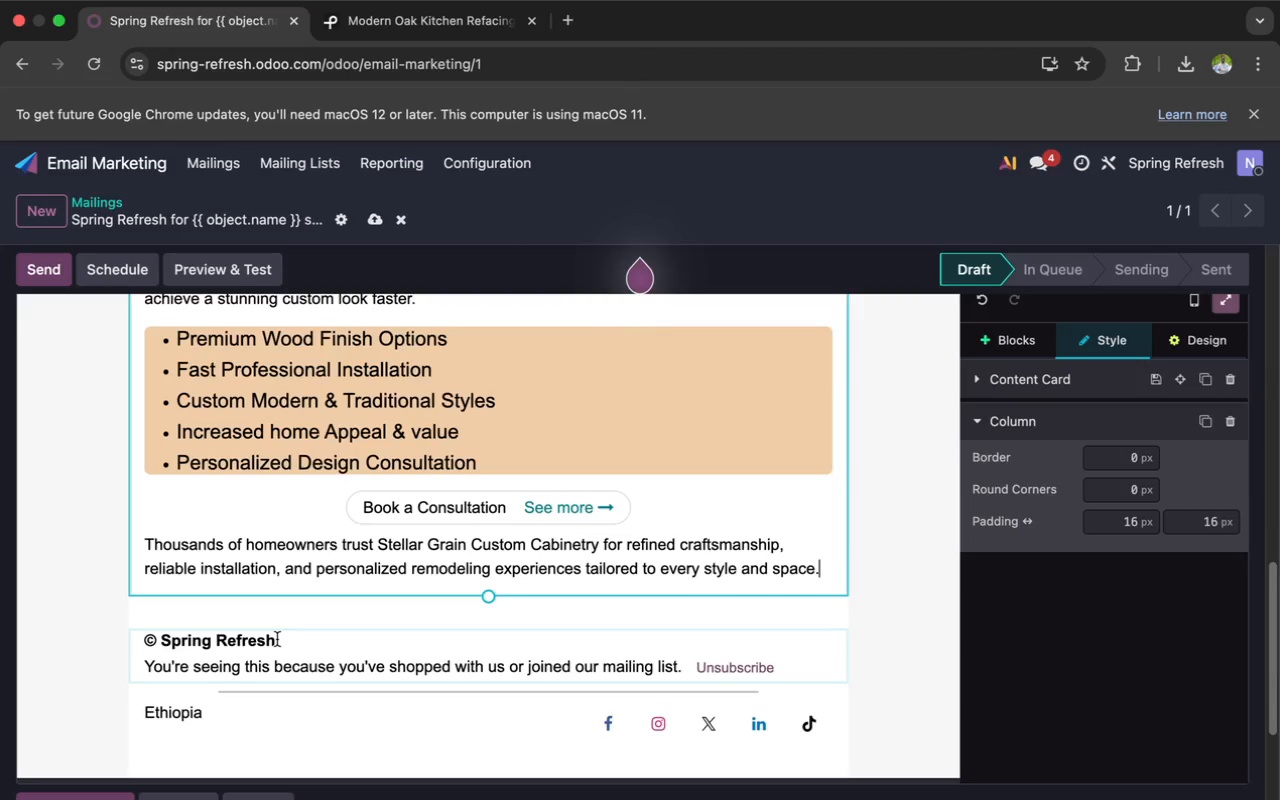 
left_click([285, 639])
 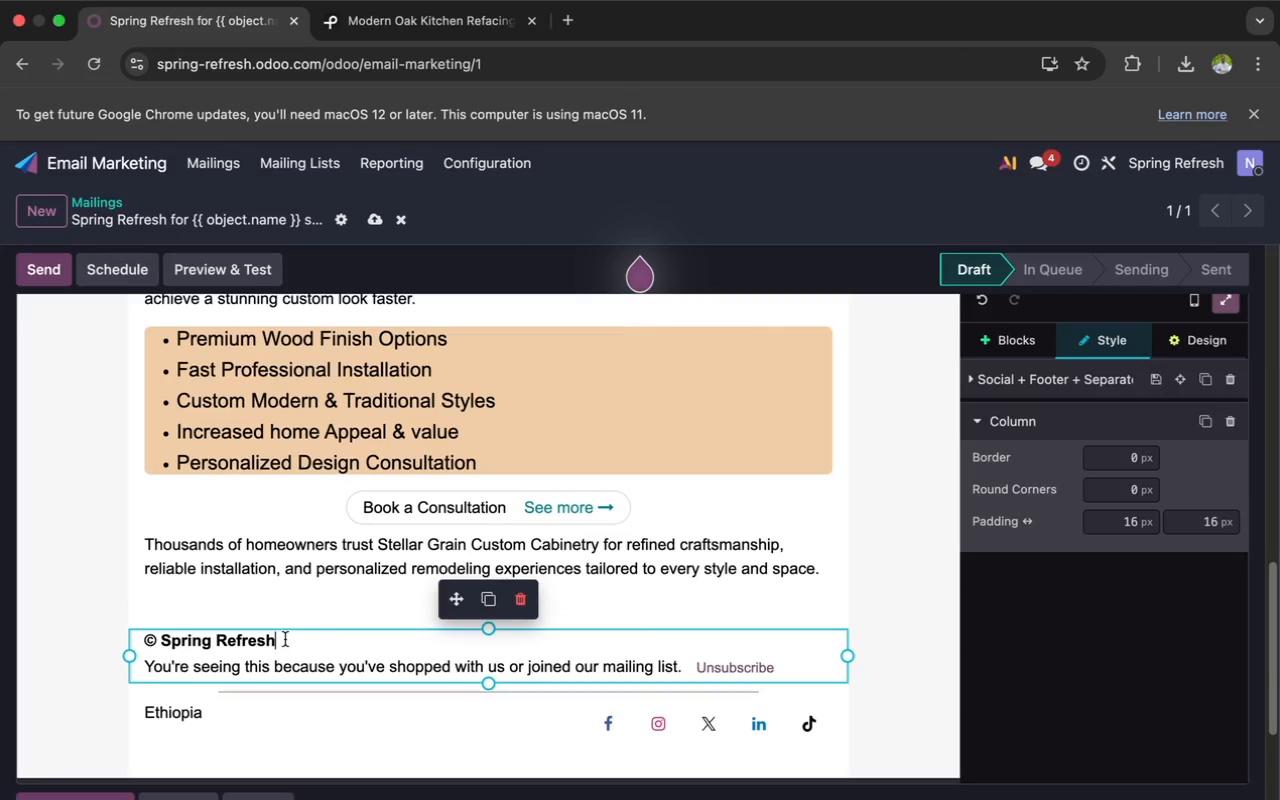 
key(Enter)
 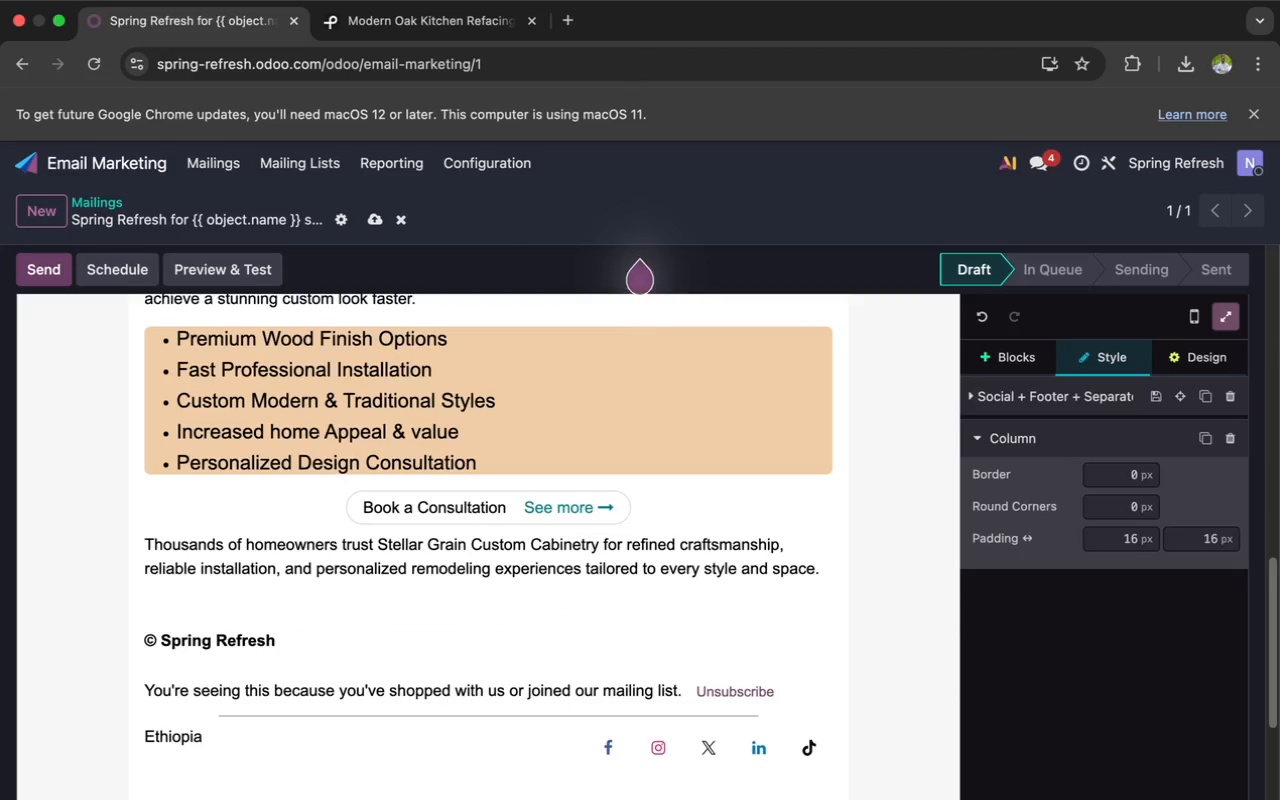 
wait(6.58)
 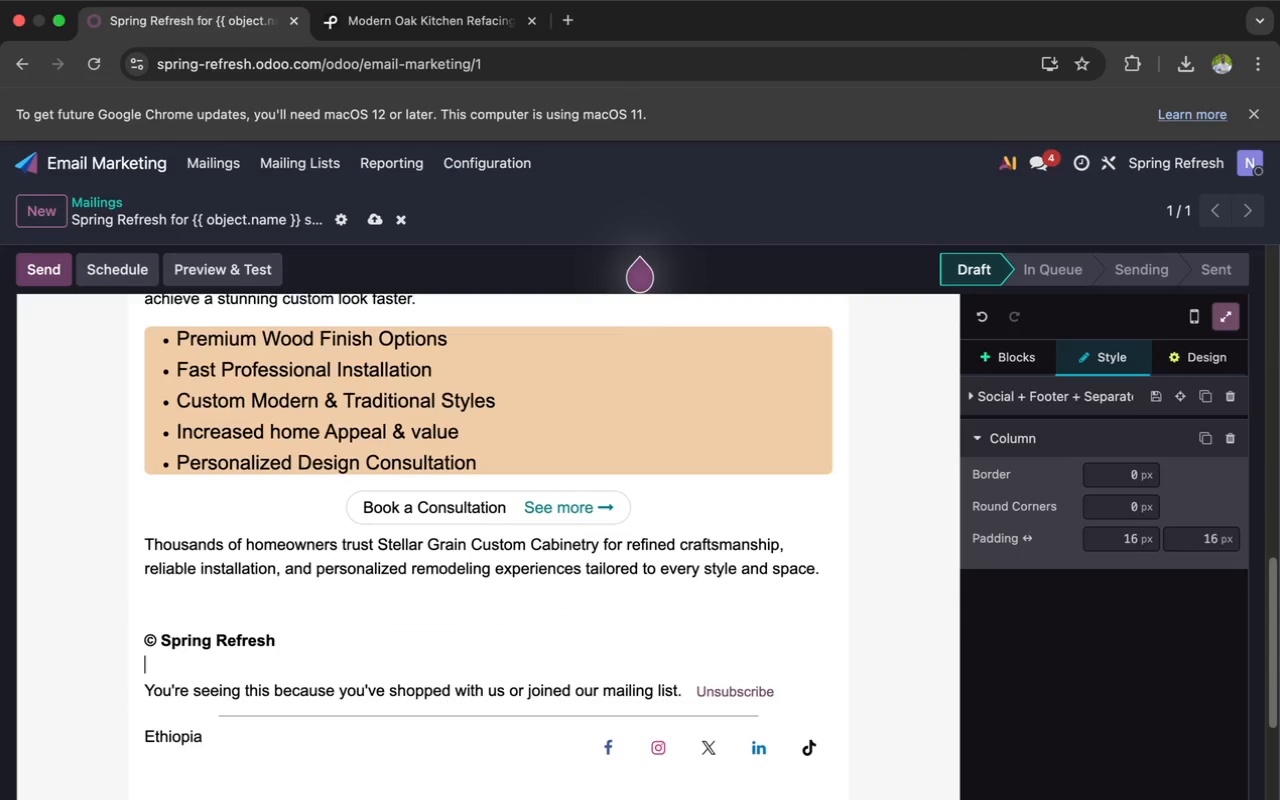 
type(stellar )
 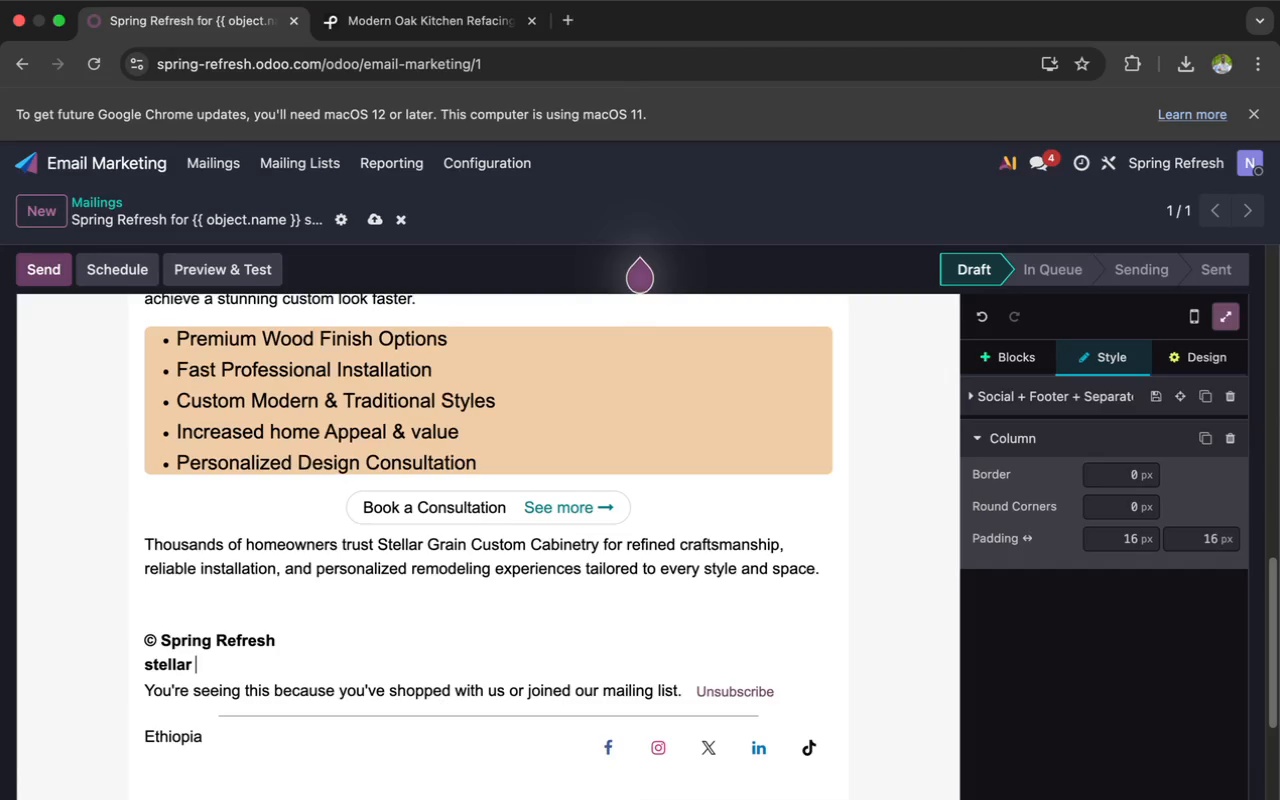 
type(Grain Kitchen showroom)
 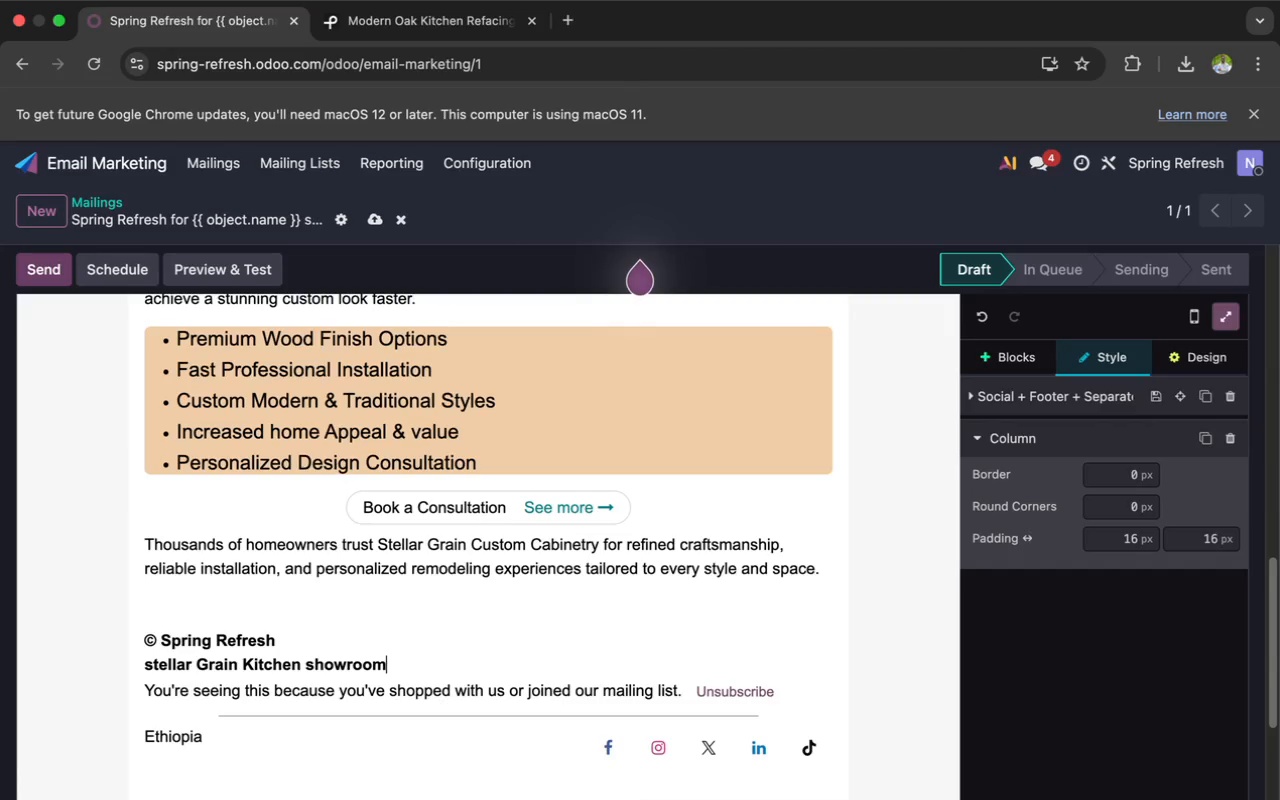 
key(Enter)
 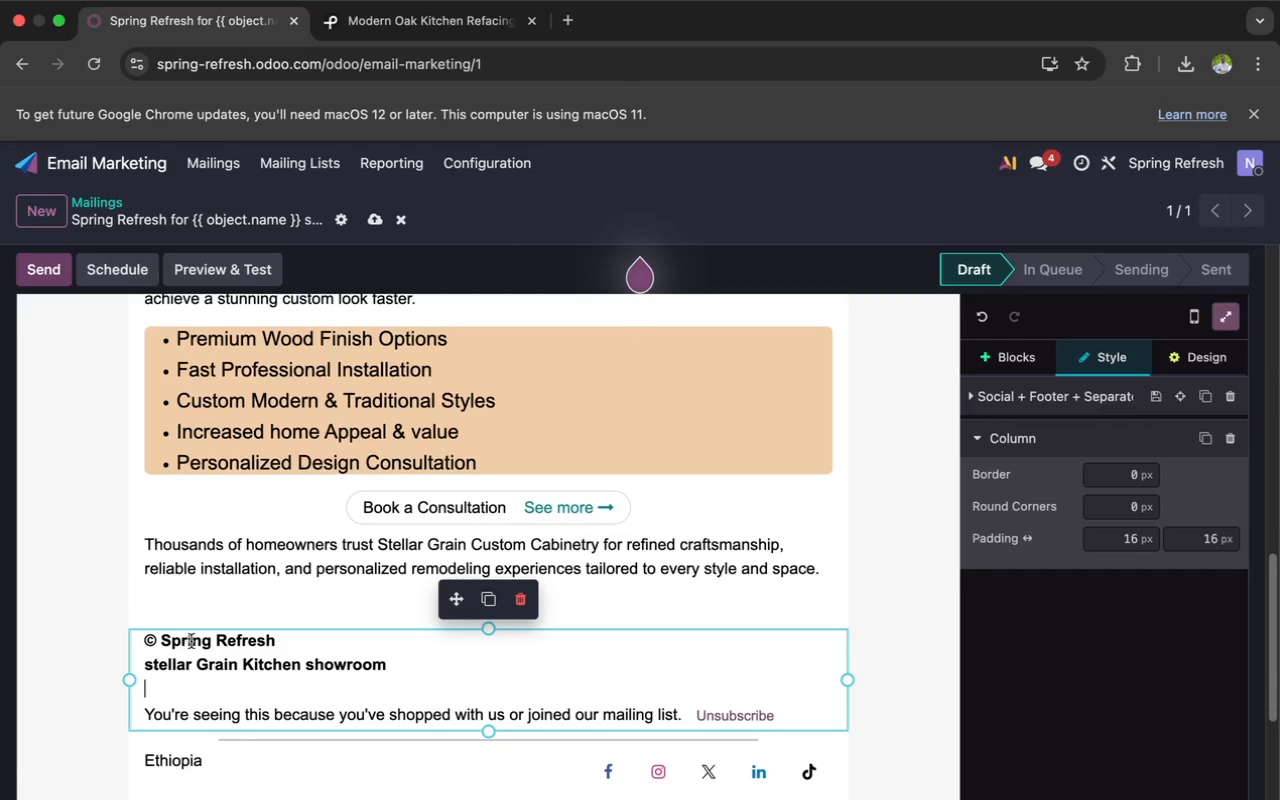 
left_click([154, 667])
 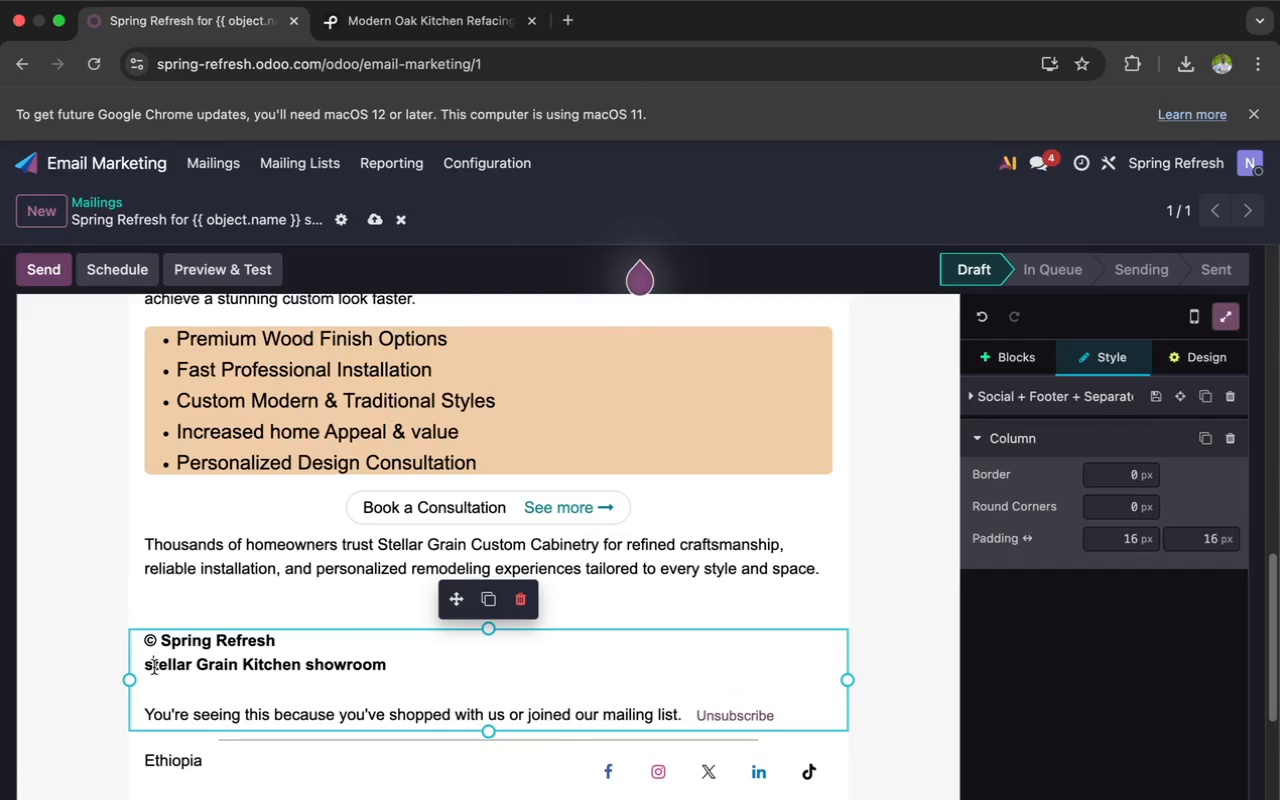 
key(Backspace)
 